 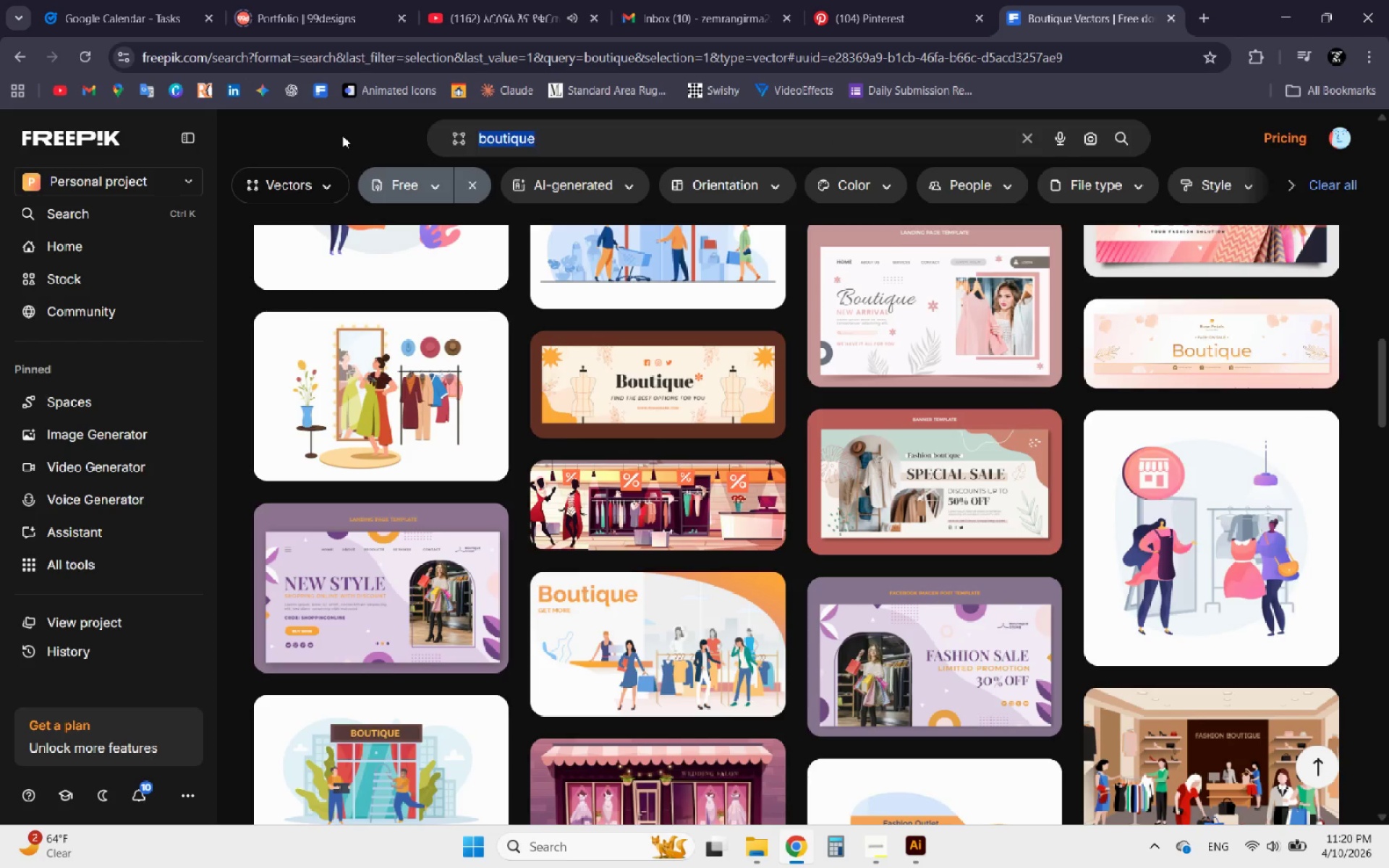 
type(neon)
 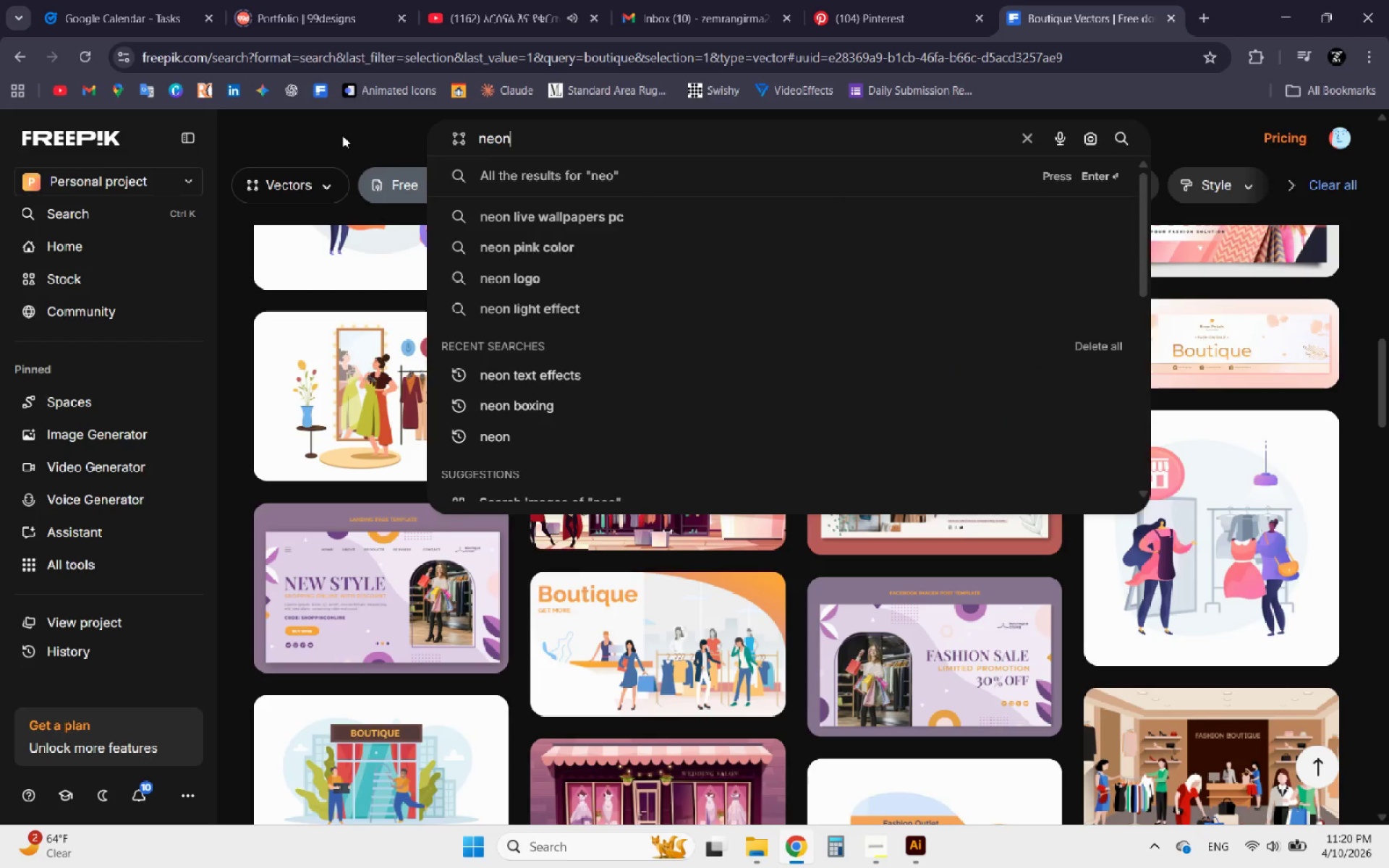 
key(Enter)
 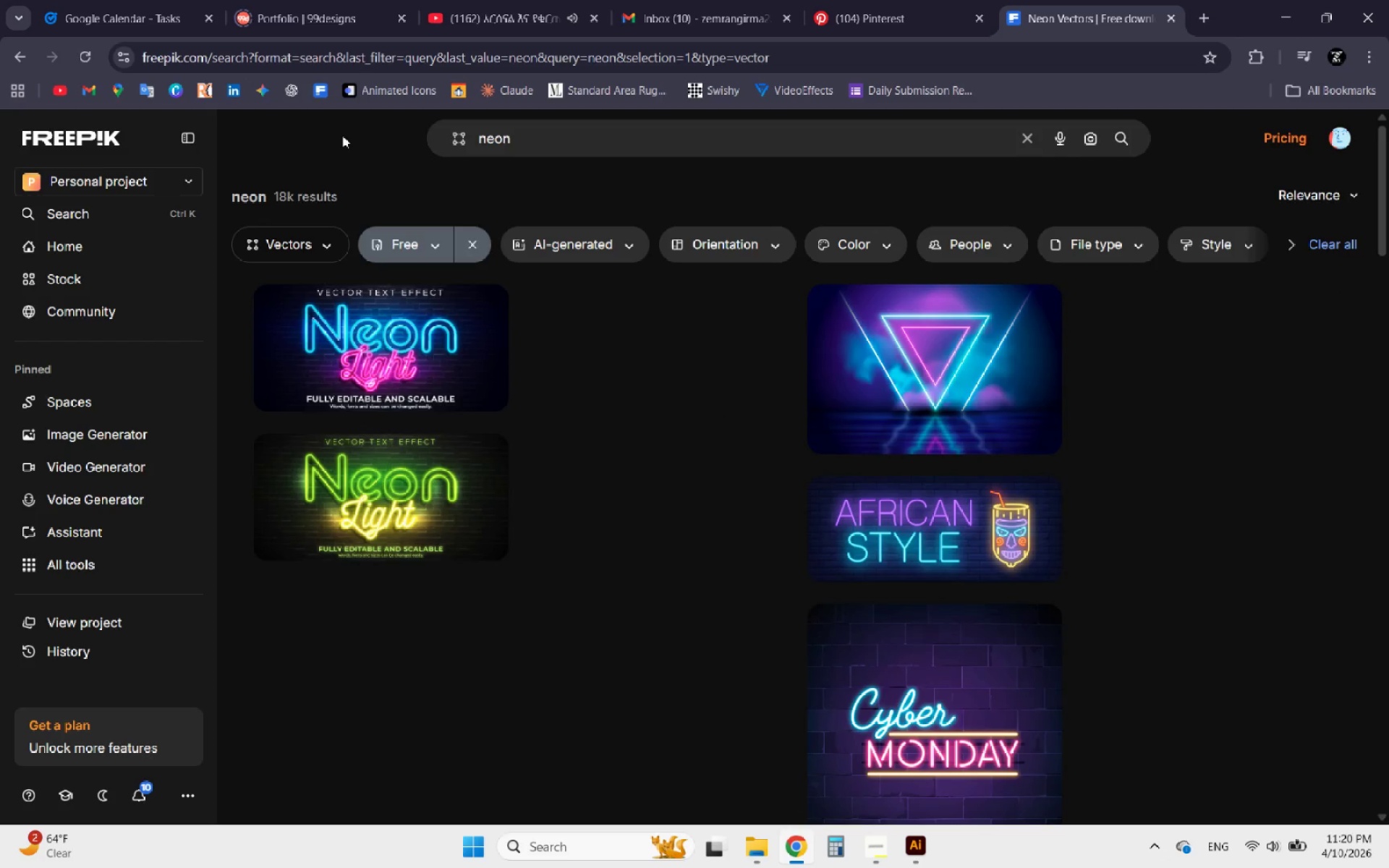 
scroll: coordinate [695, 435], scroll_direction: down, amount: 56.0
 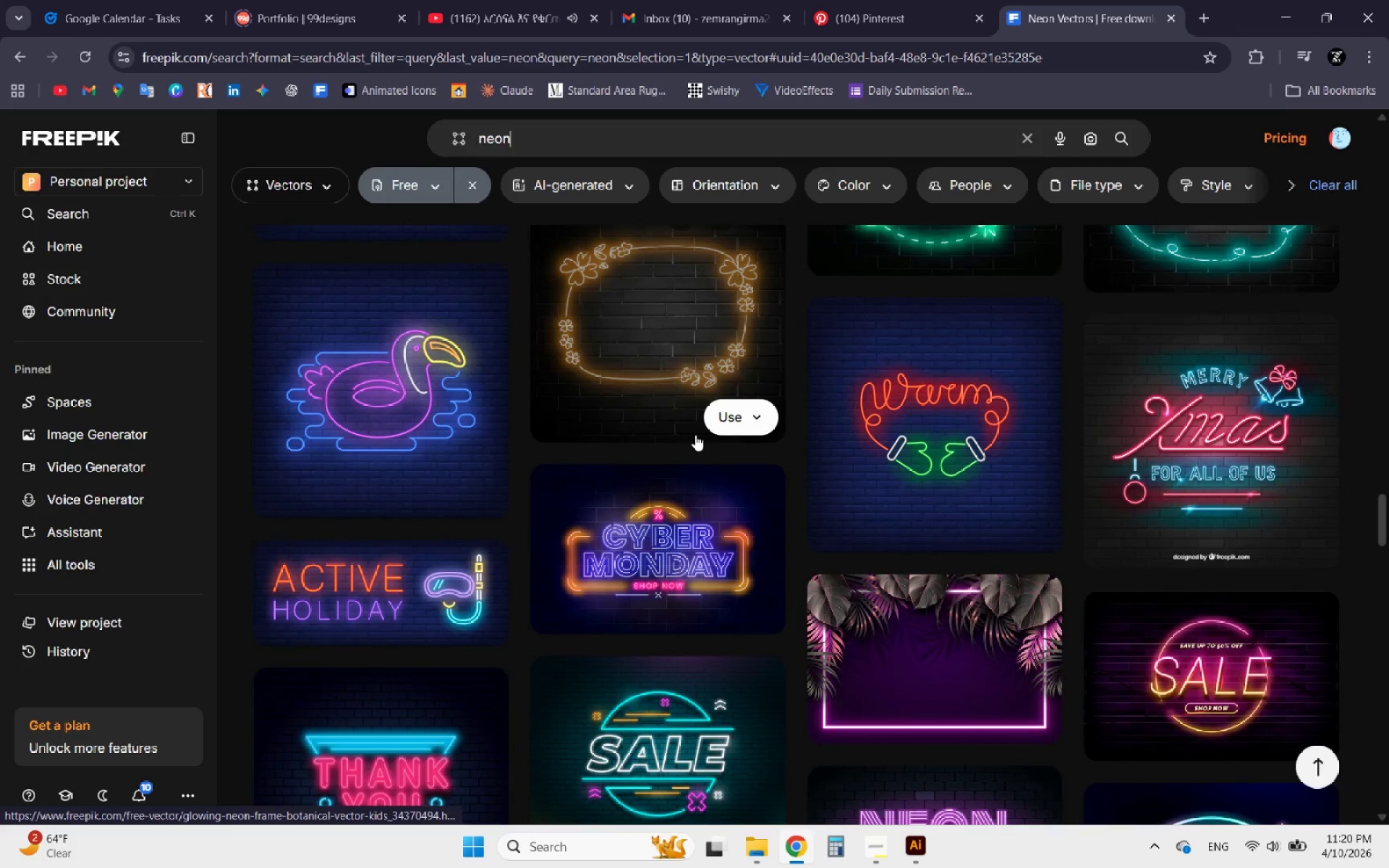 
scroll: coordinate [695, 435], scroll_direction: up, amount: 3.0
 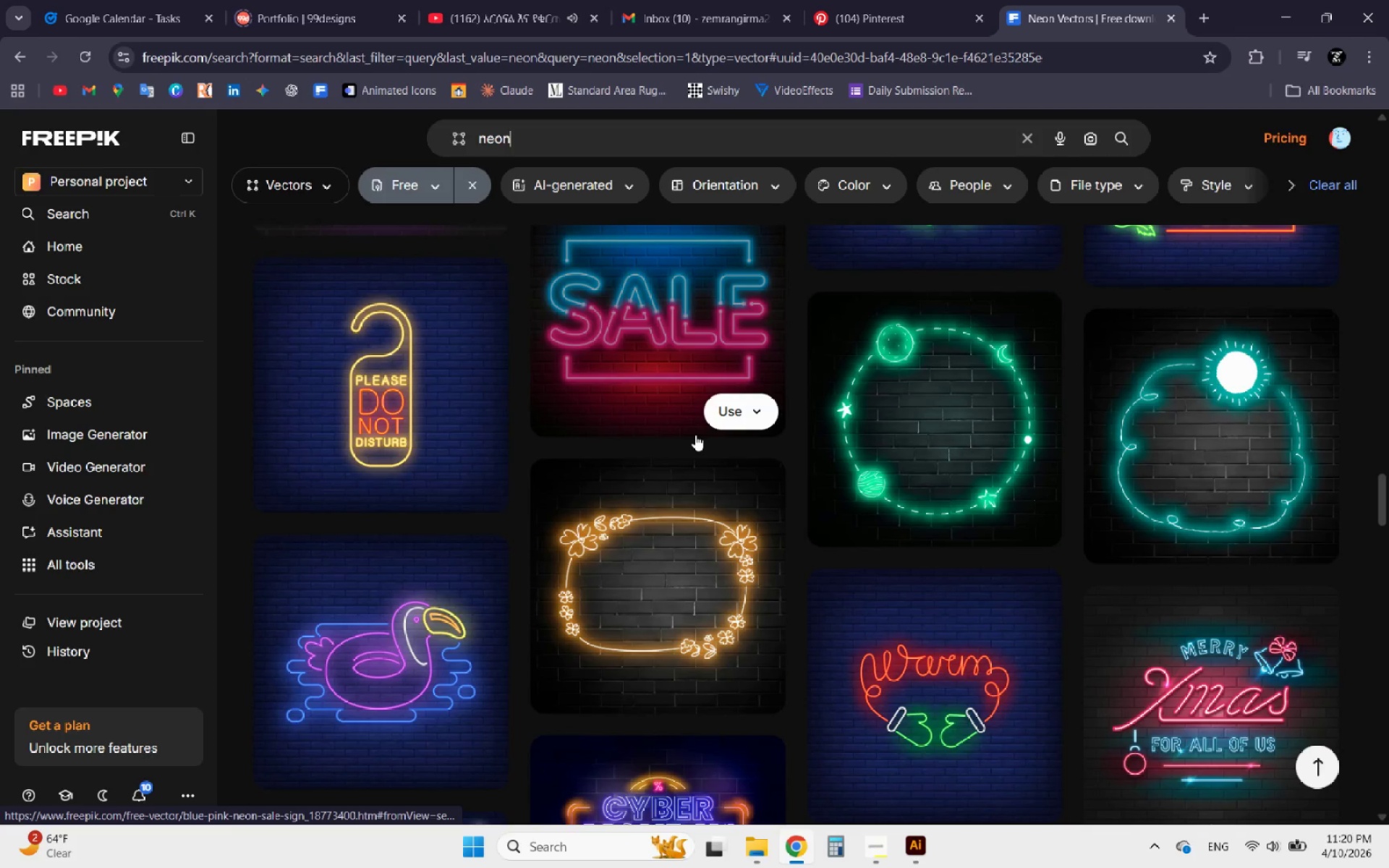 
scroll: coordinate [695, 435], scroll_direction: down, amount: 4.0
 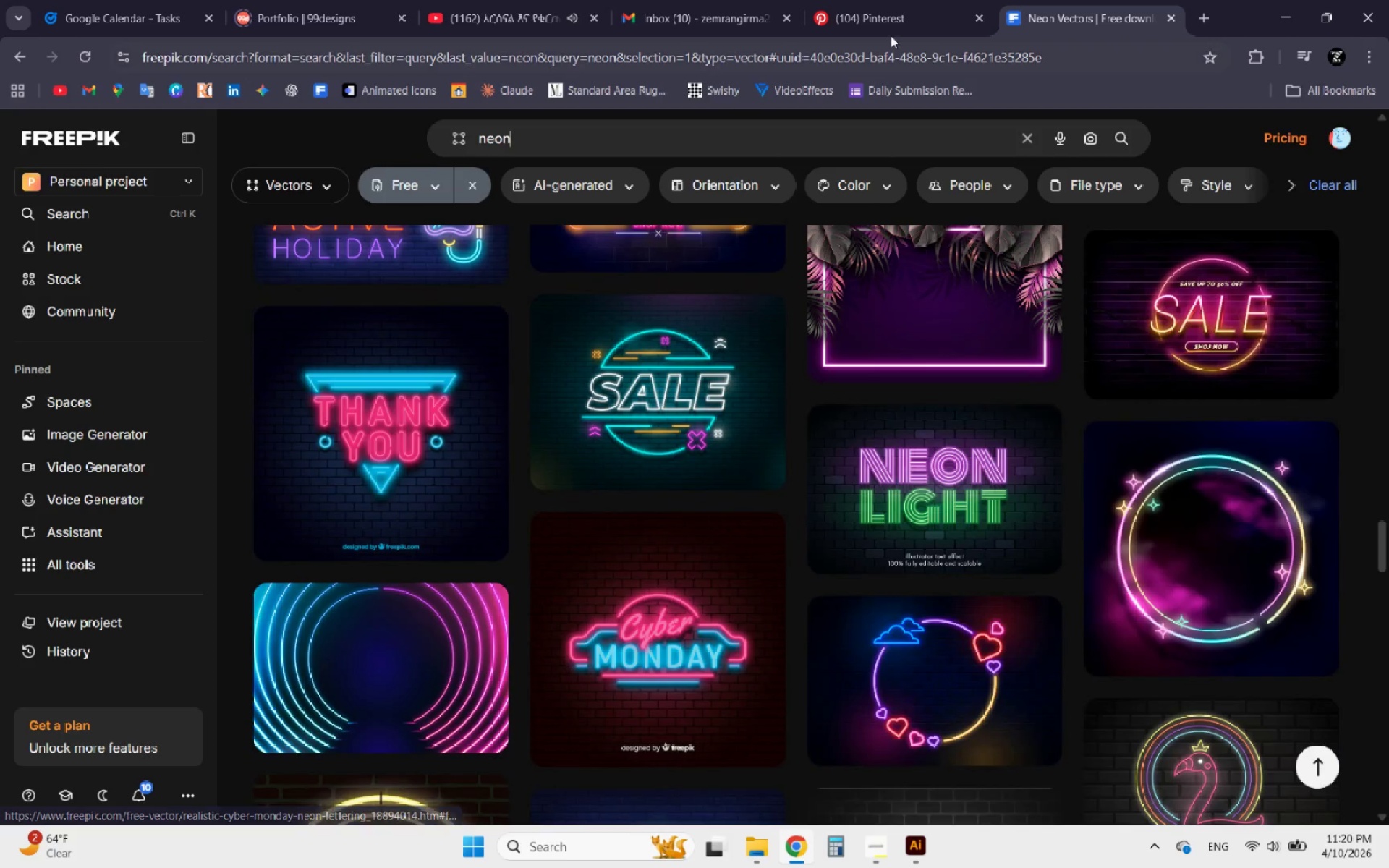 
left_click([899, 9])
 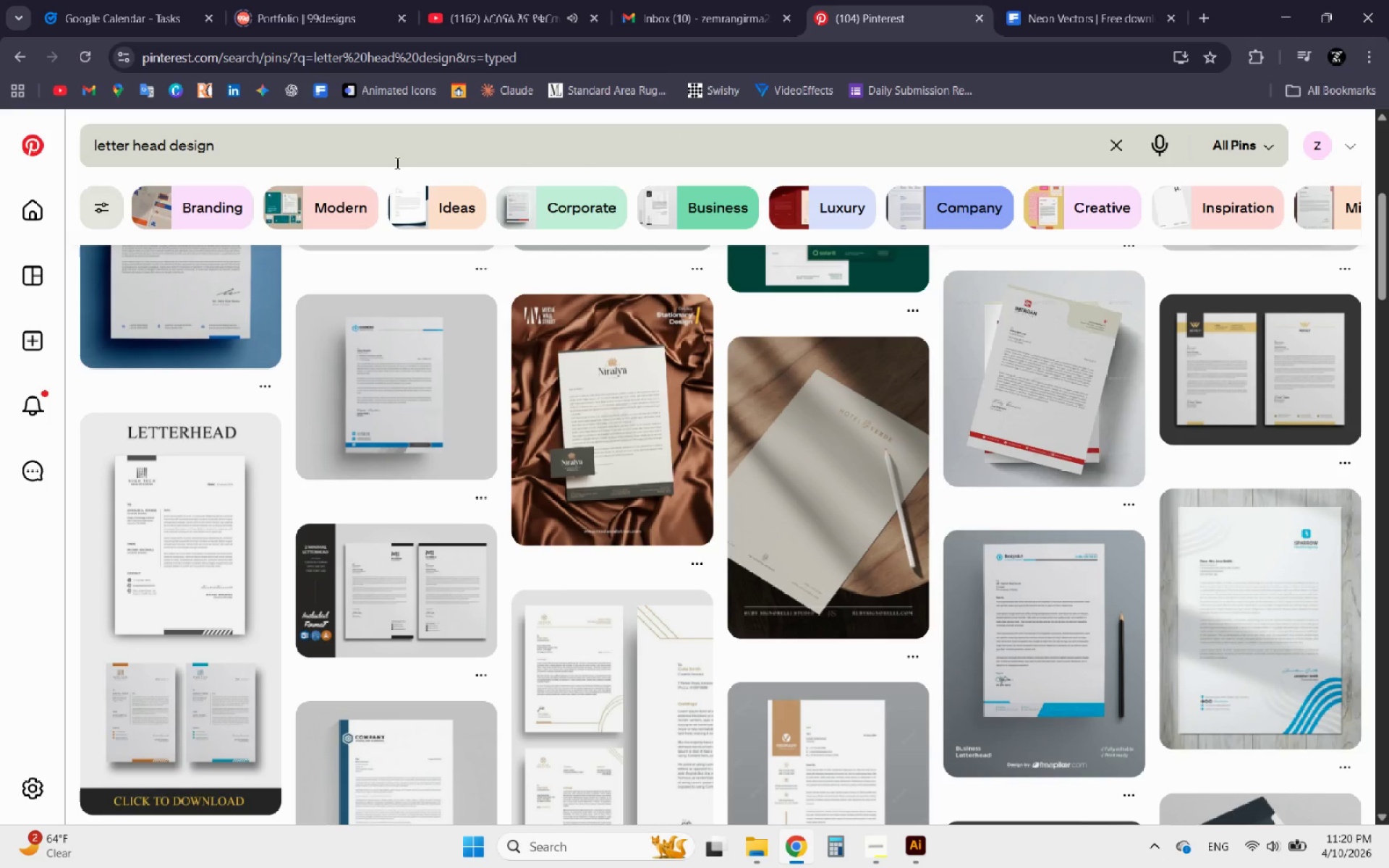 
left_click_drag(start_coordinate=[359, 148], to_coordinate=[0, 165])
 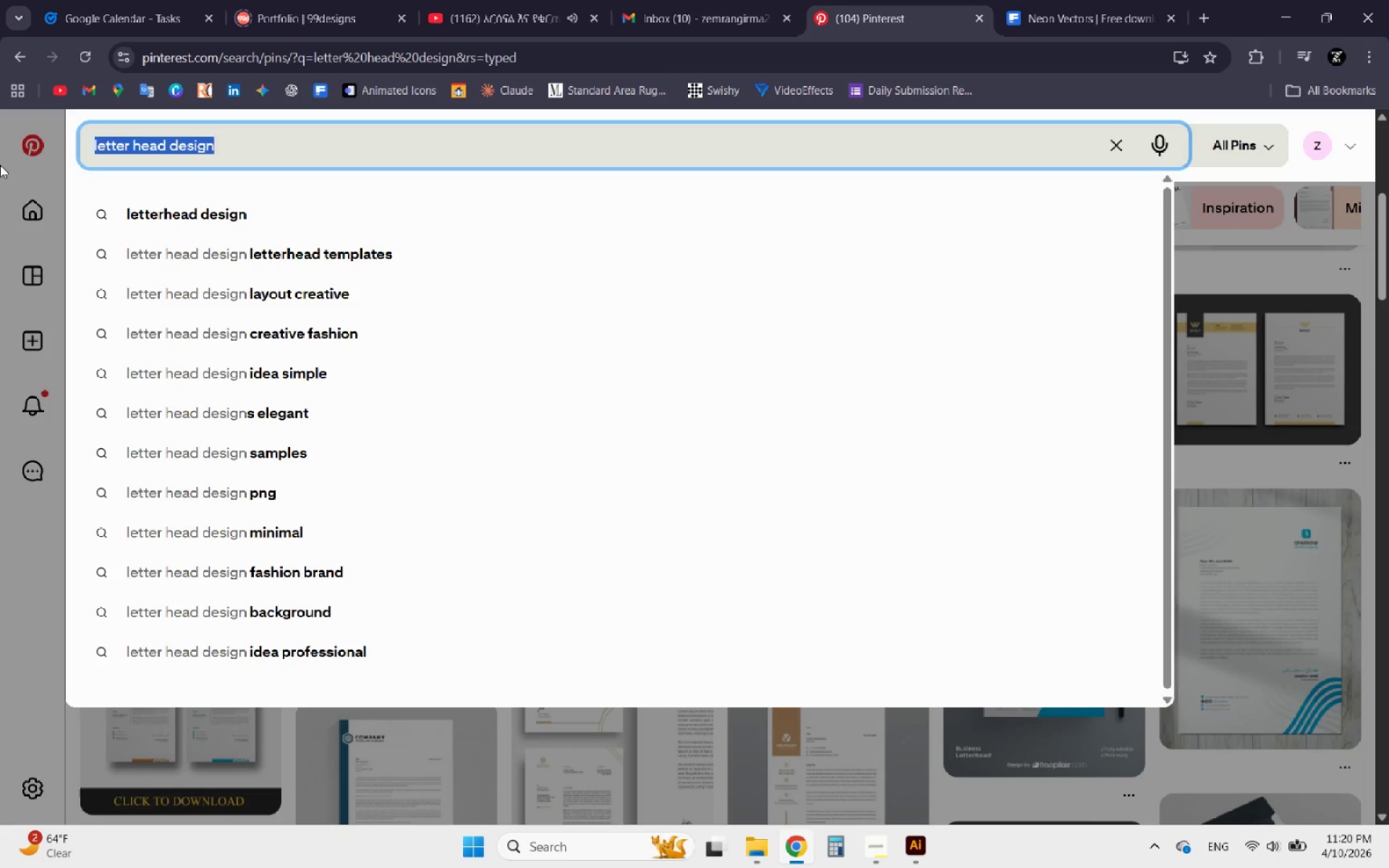 
type(neon)
 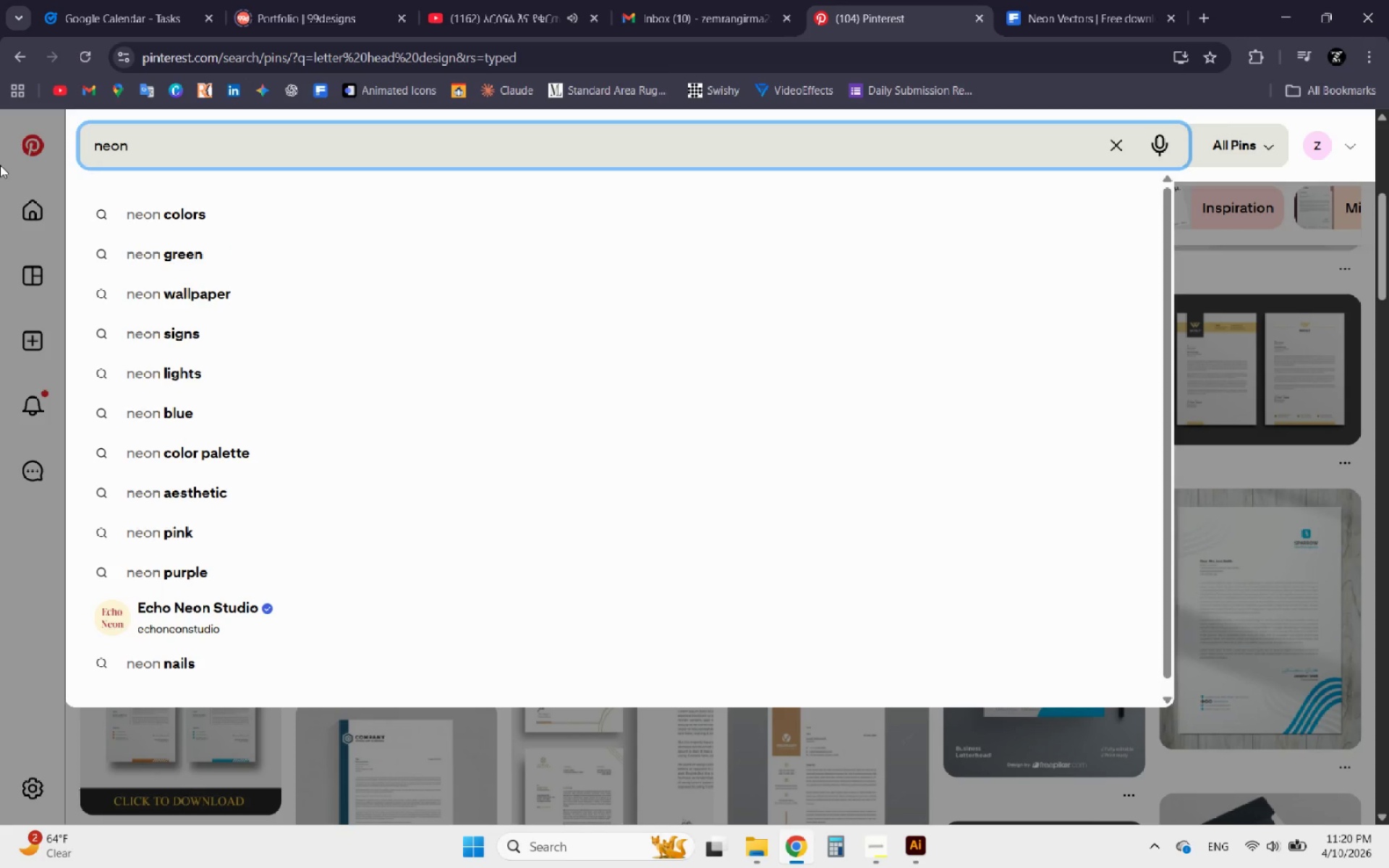 
key(Enter)
 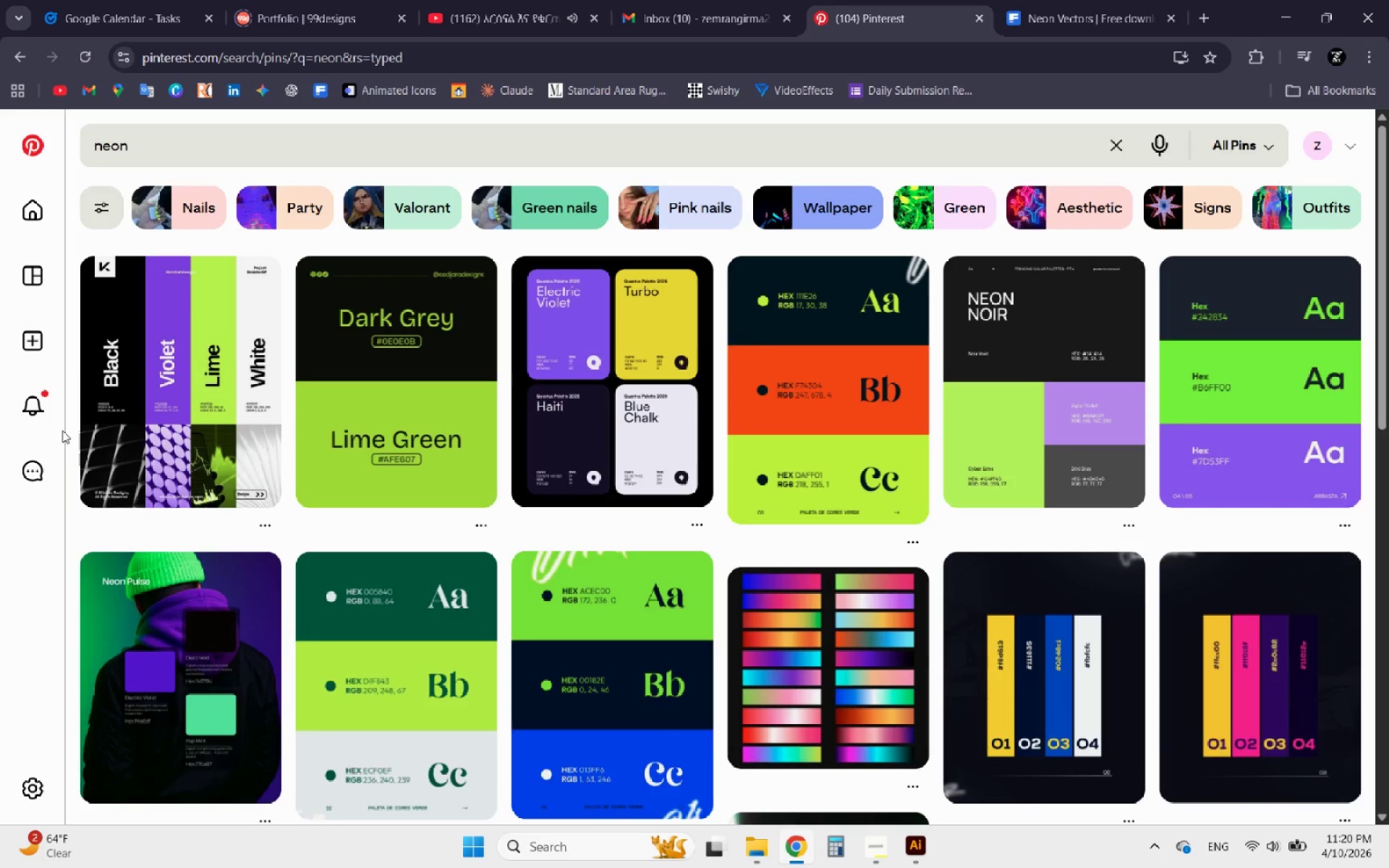 
scroll: coordinate [352, 551], scroll_direction: down, amount: 9.0
 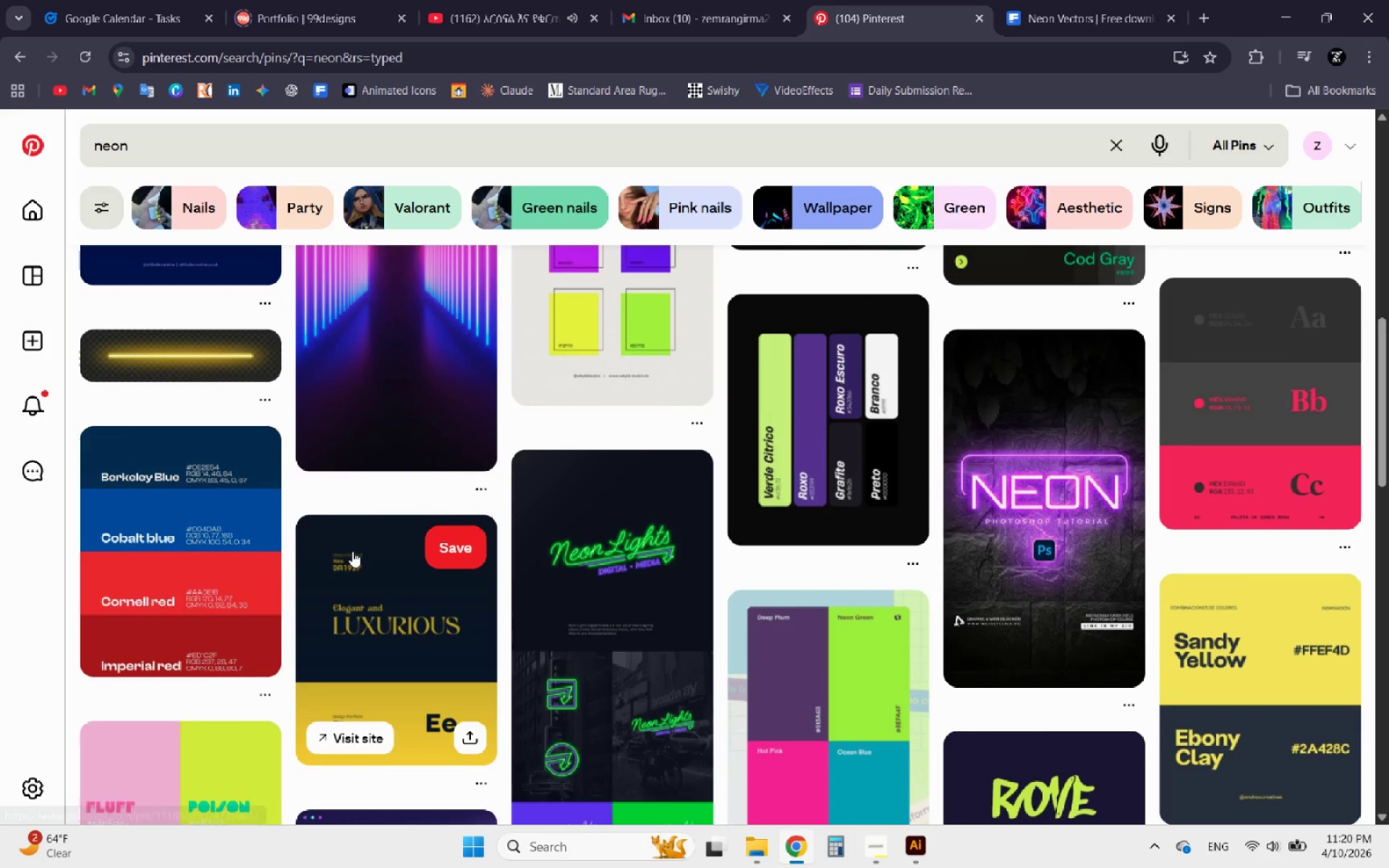 
scroll: coordinate [349, 551], scroll_direction: up, amount: 2.0
 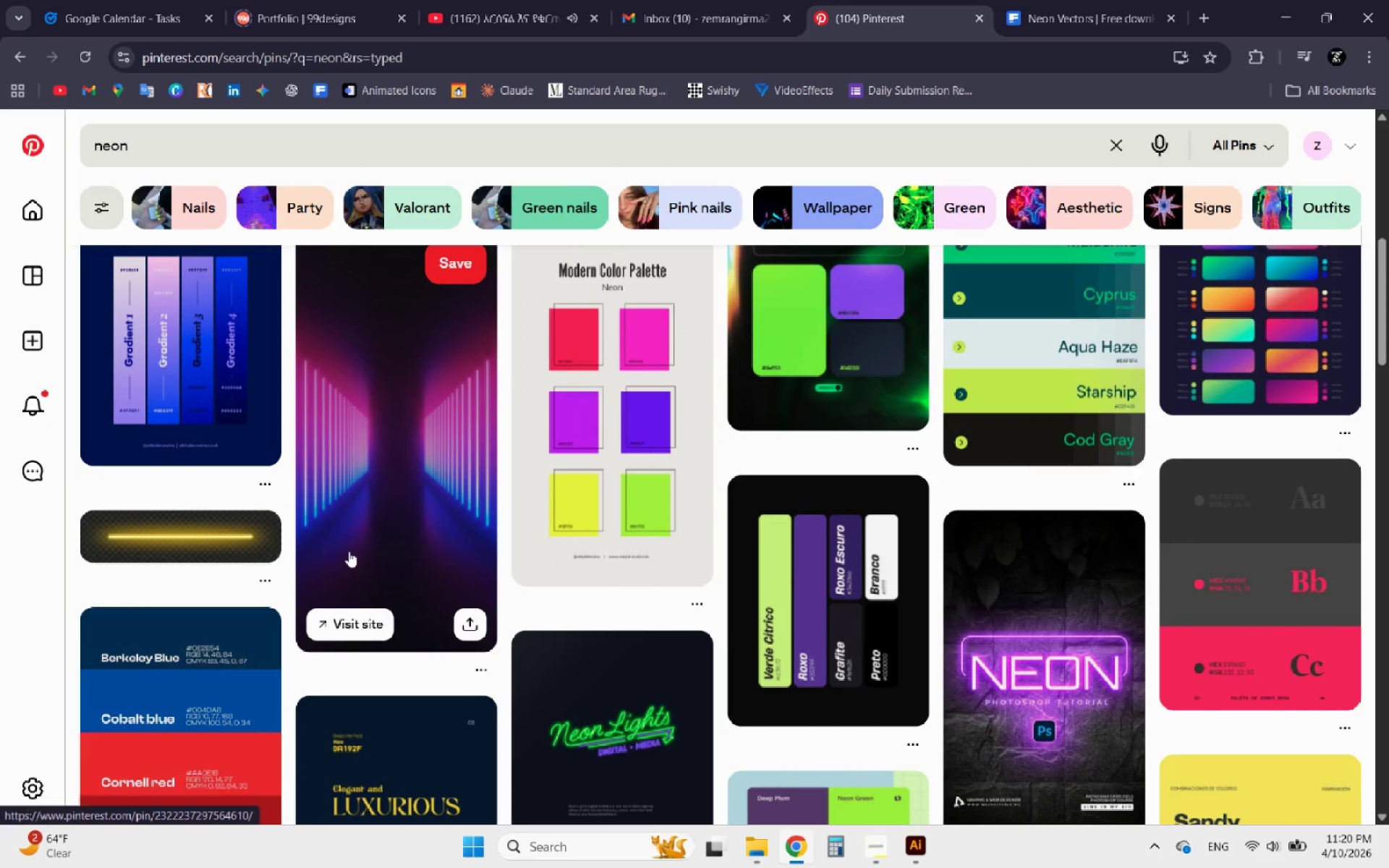 
scroll: coordinate [349, 551], scroll_direction: down, amount: 7.0
 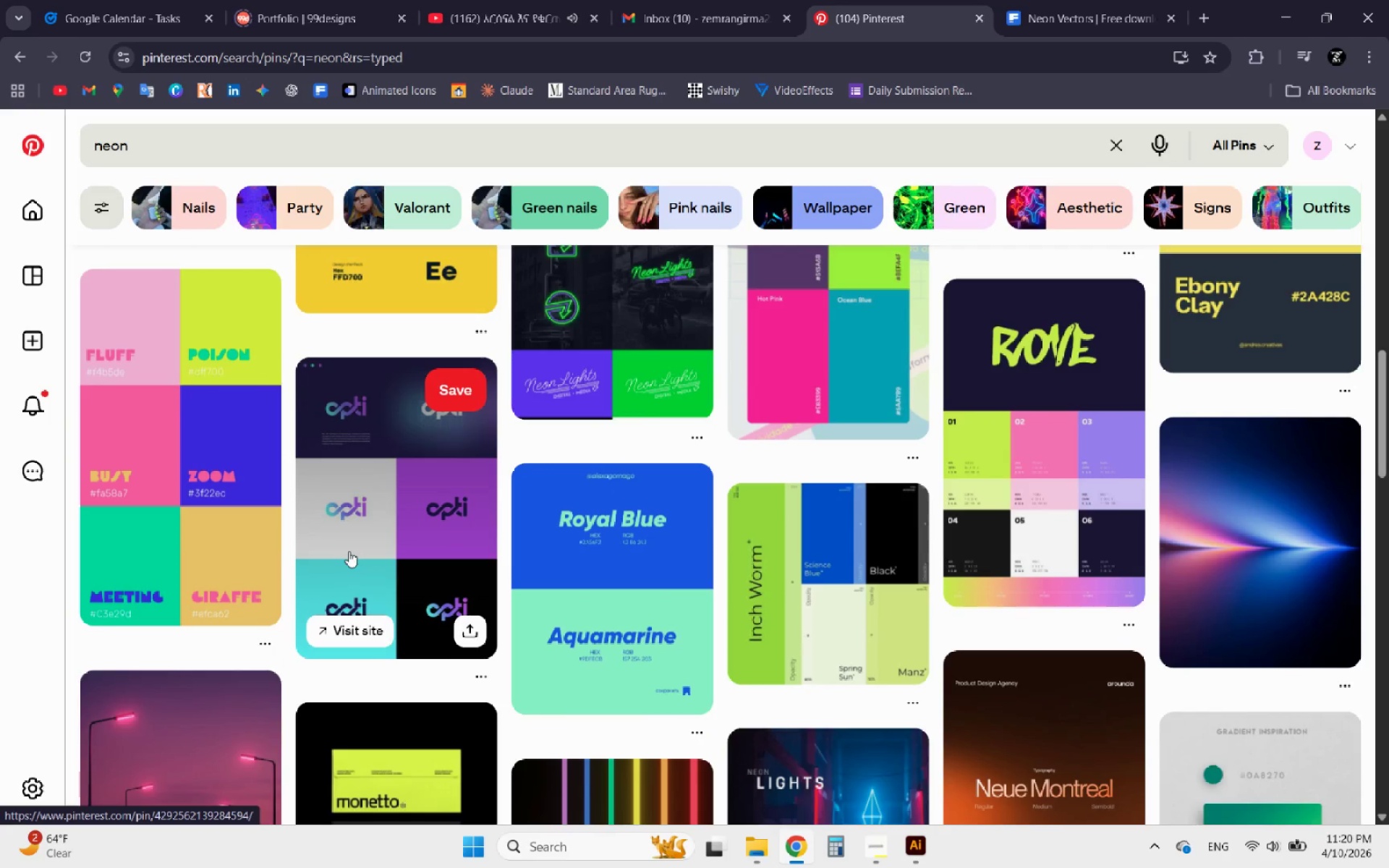 
scroll: coordinate [347, 551], scroll_direction: up, amount: 8.0
 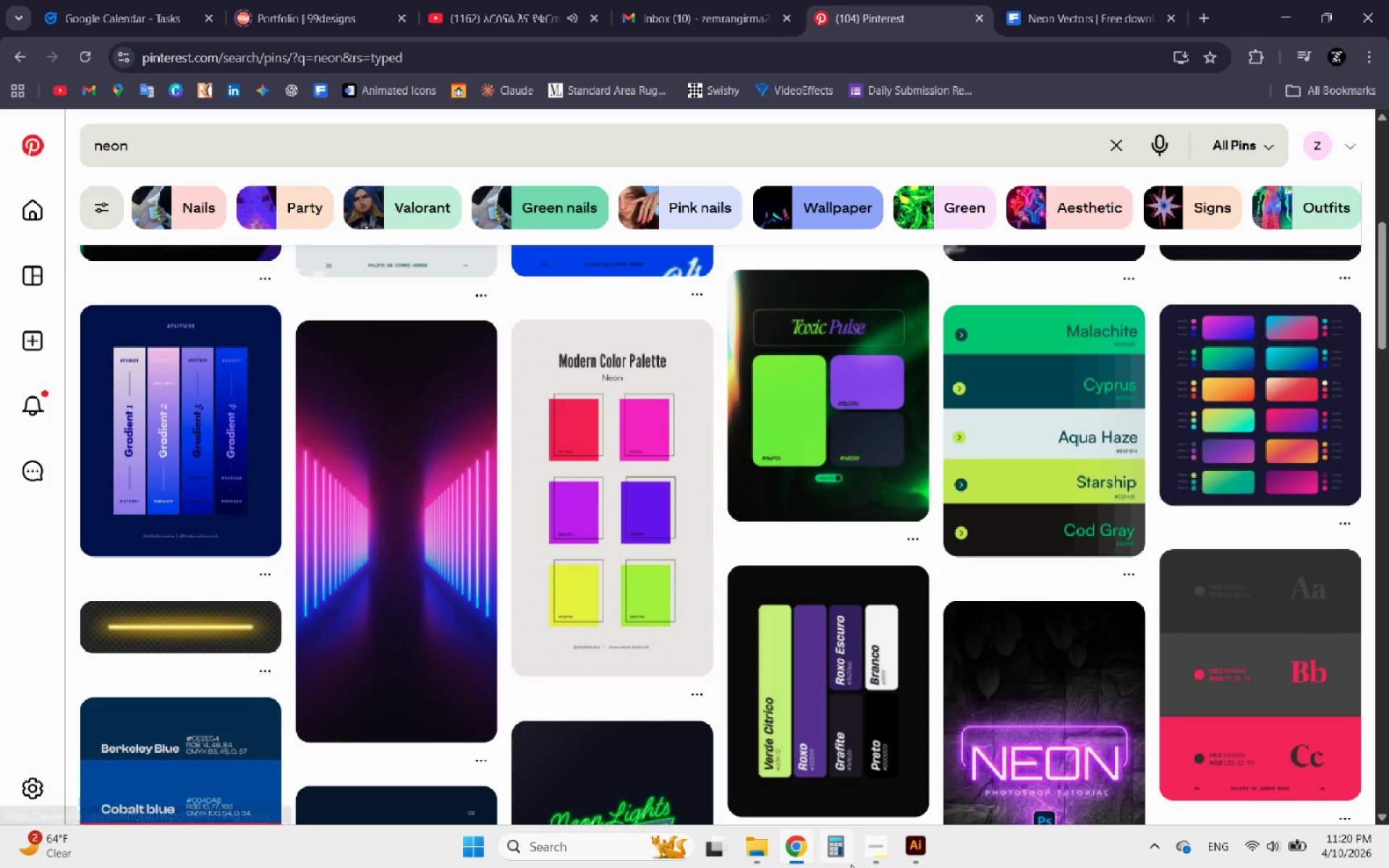 
left_click([908, 843])
 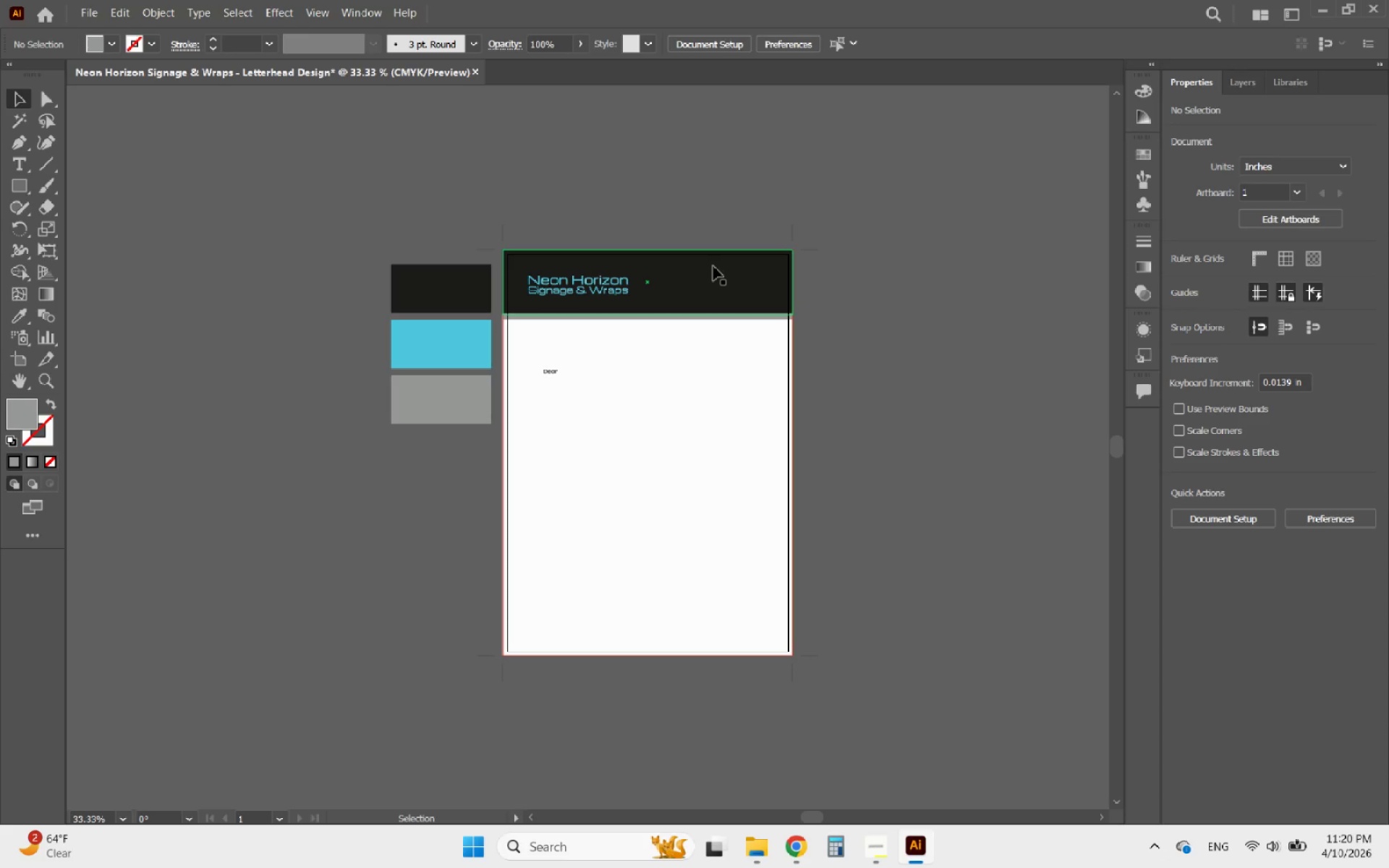 
left_click([713, 266])
 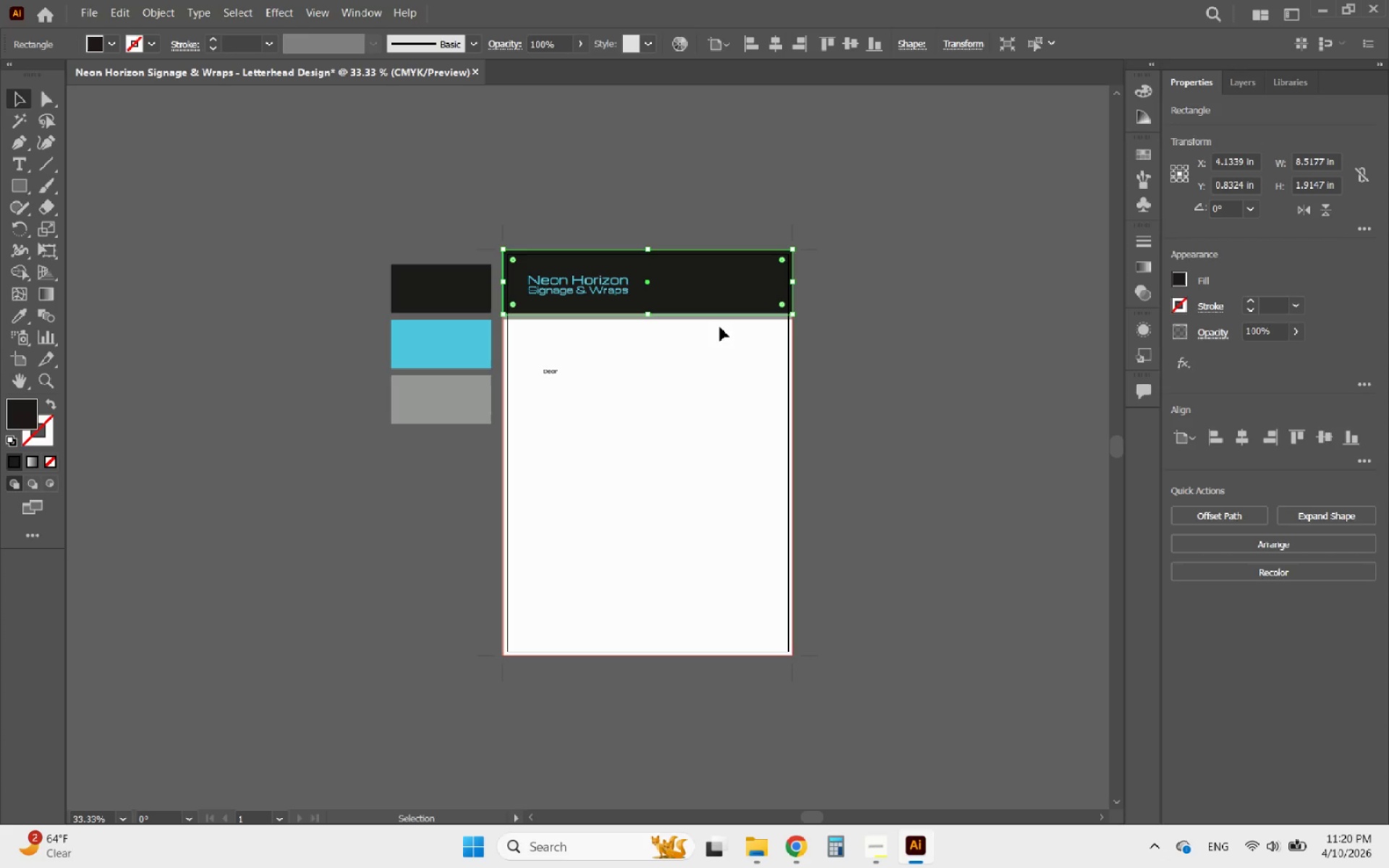 
hold_key(key=AltLeft, duration=0.92)
scroll: coordinate [646, 274], scroll_direction: up, amount: 3.0
 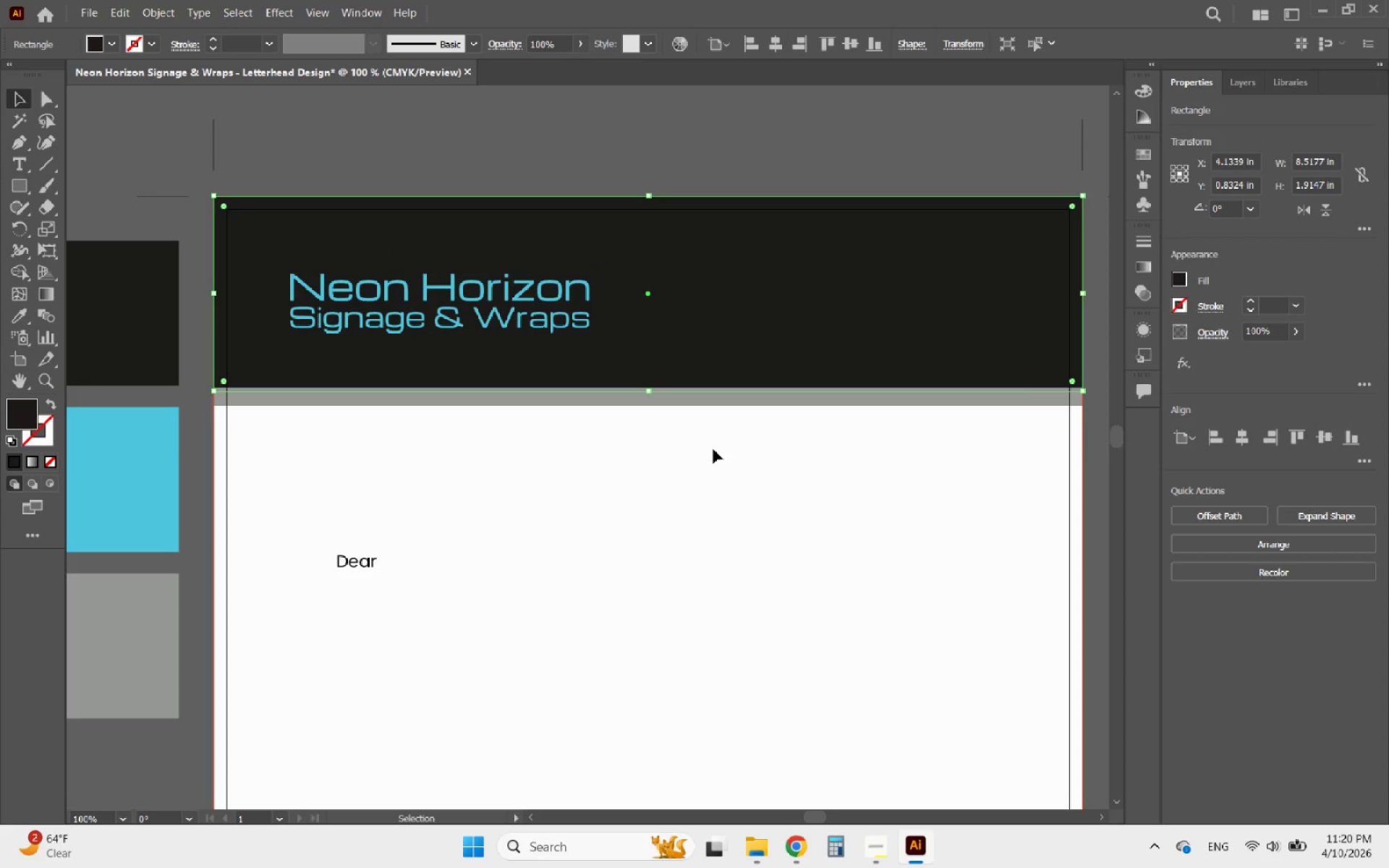 
left_click([713, 449])
 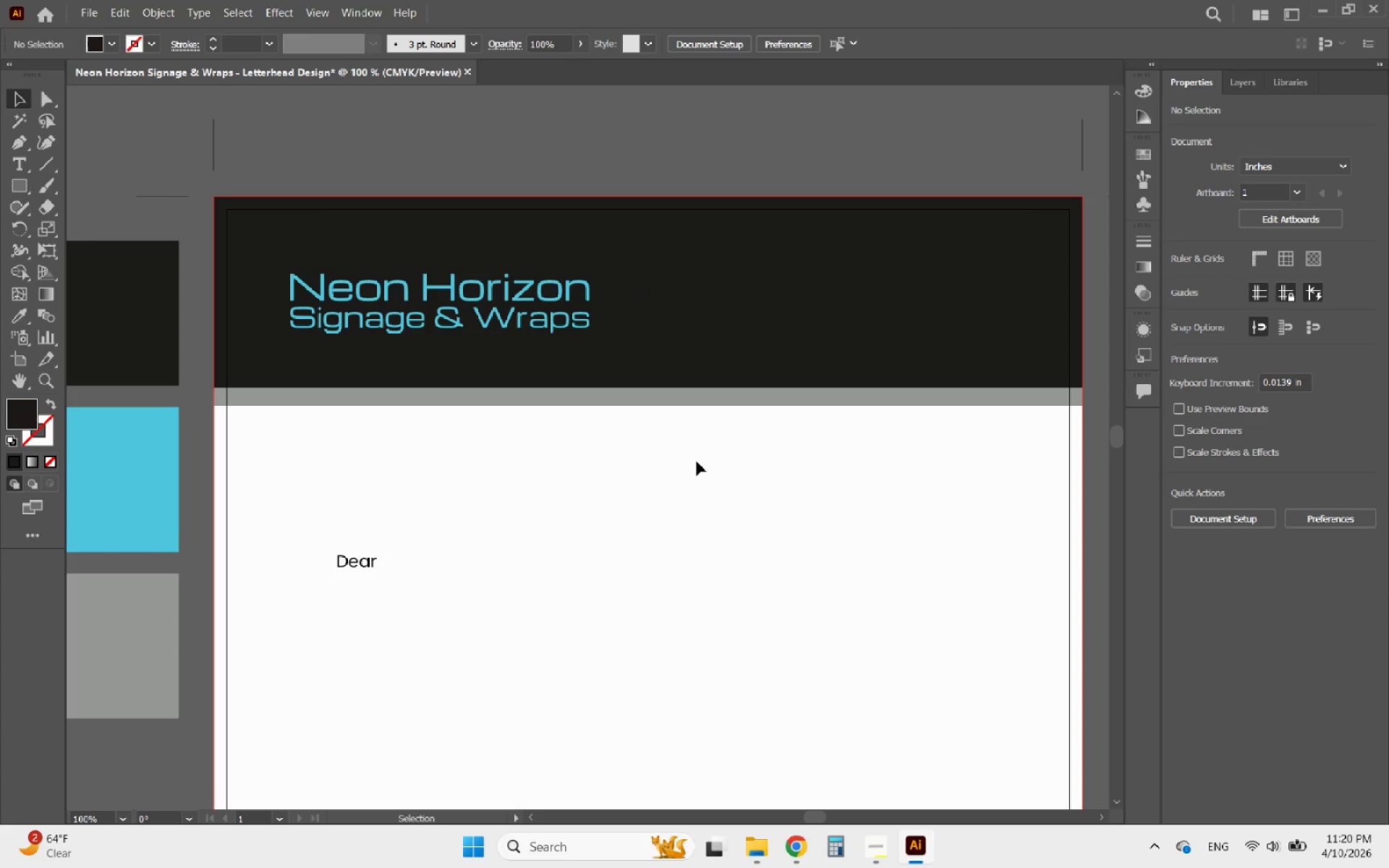 
hold_key(key=AltLeft, duration=1.61)
scroll: coordinate [493, 447], scroll_direction: down, amount: 2.0
 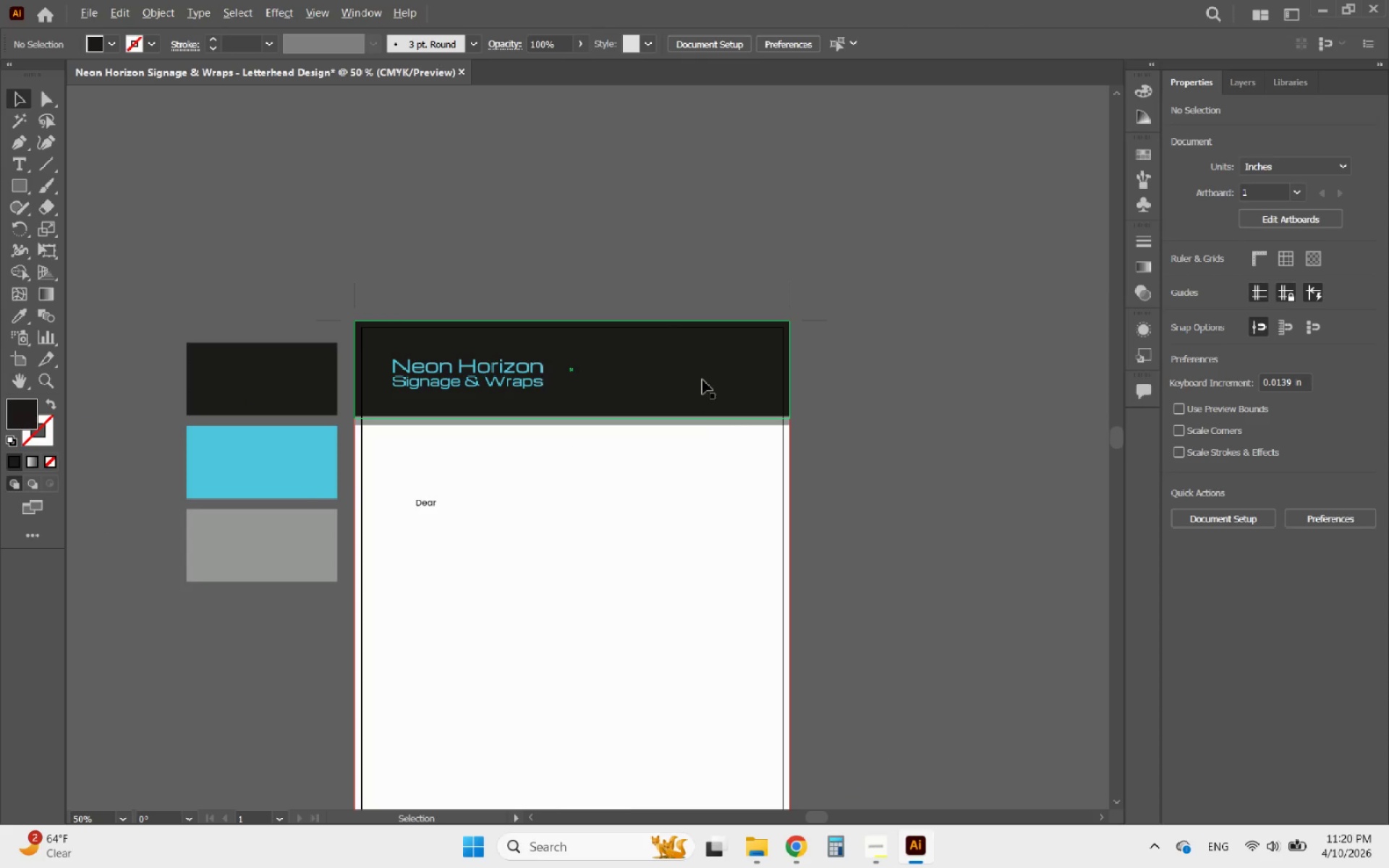 
scroll: coordinate [707, 363], scroll_direction: up, amount: 2.0
 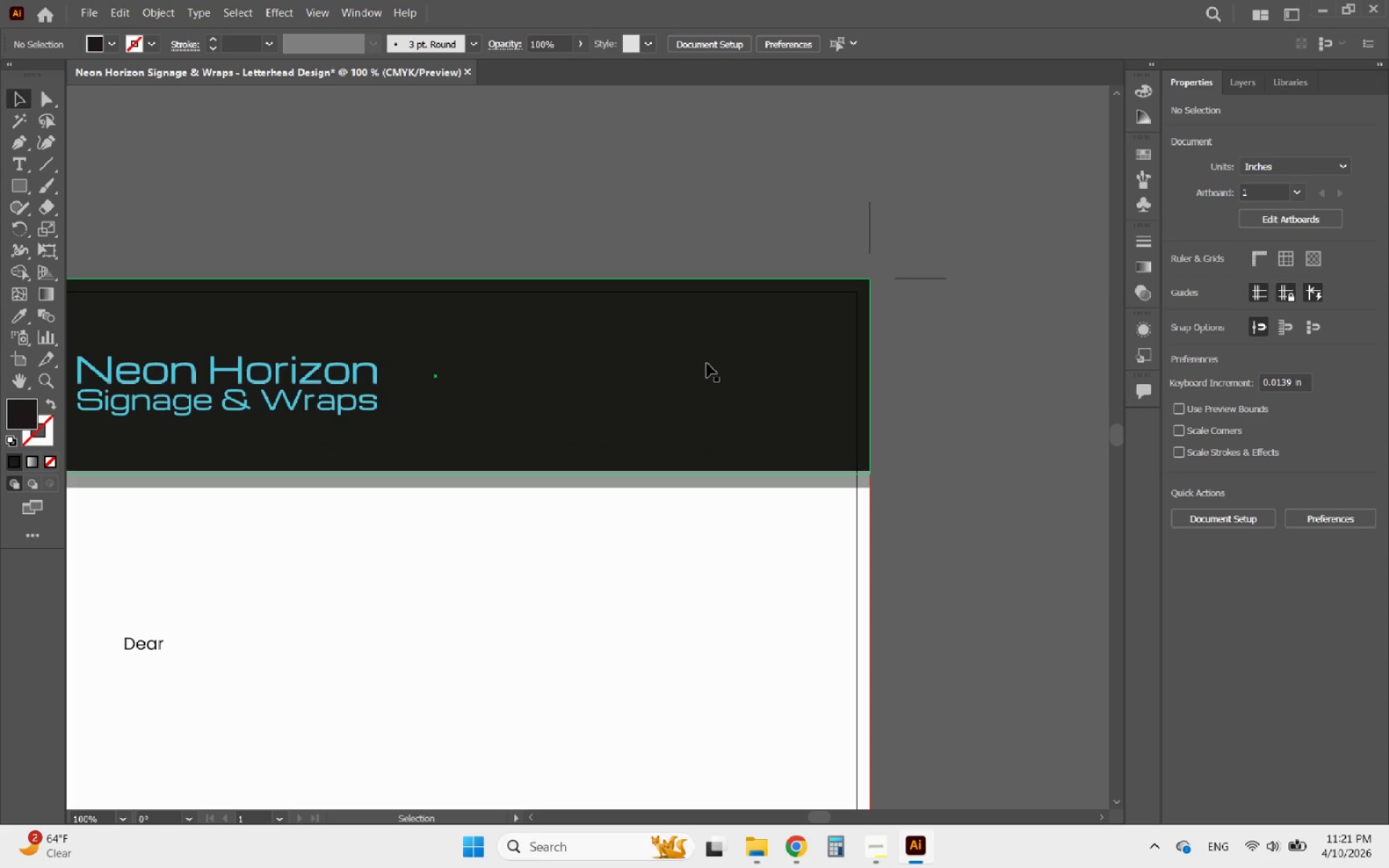 
left_click([707, 362])
 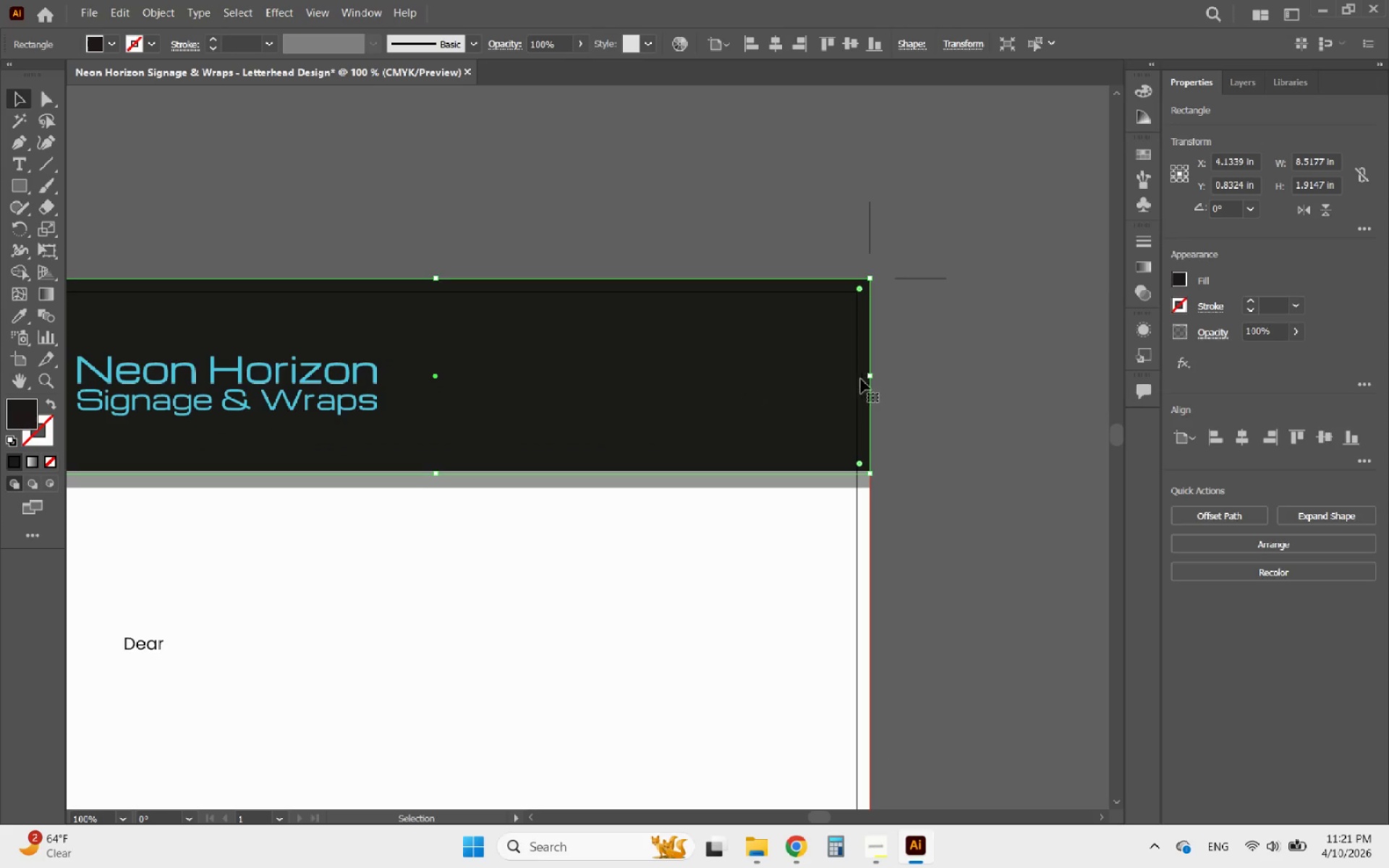 
left_click_drag(start_coordinate=[867, 379], to_coordinate=[511, 388])
 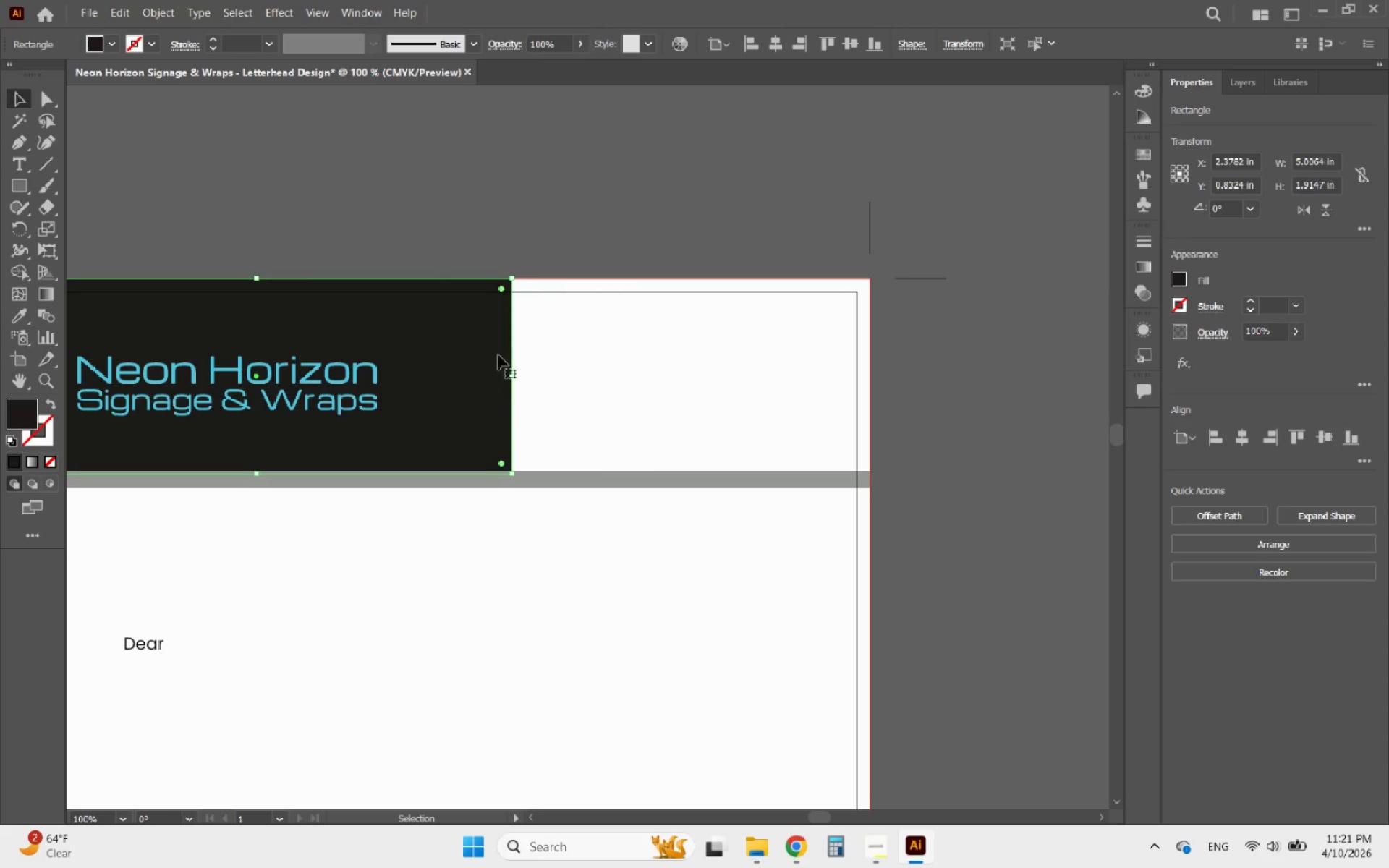 
hold_key(key=AltLeft, duration=4.0)
left_click_drag(start_coordinate=[493, 350], to_coordinate=[852, 351])
 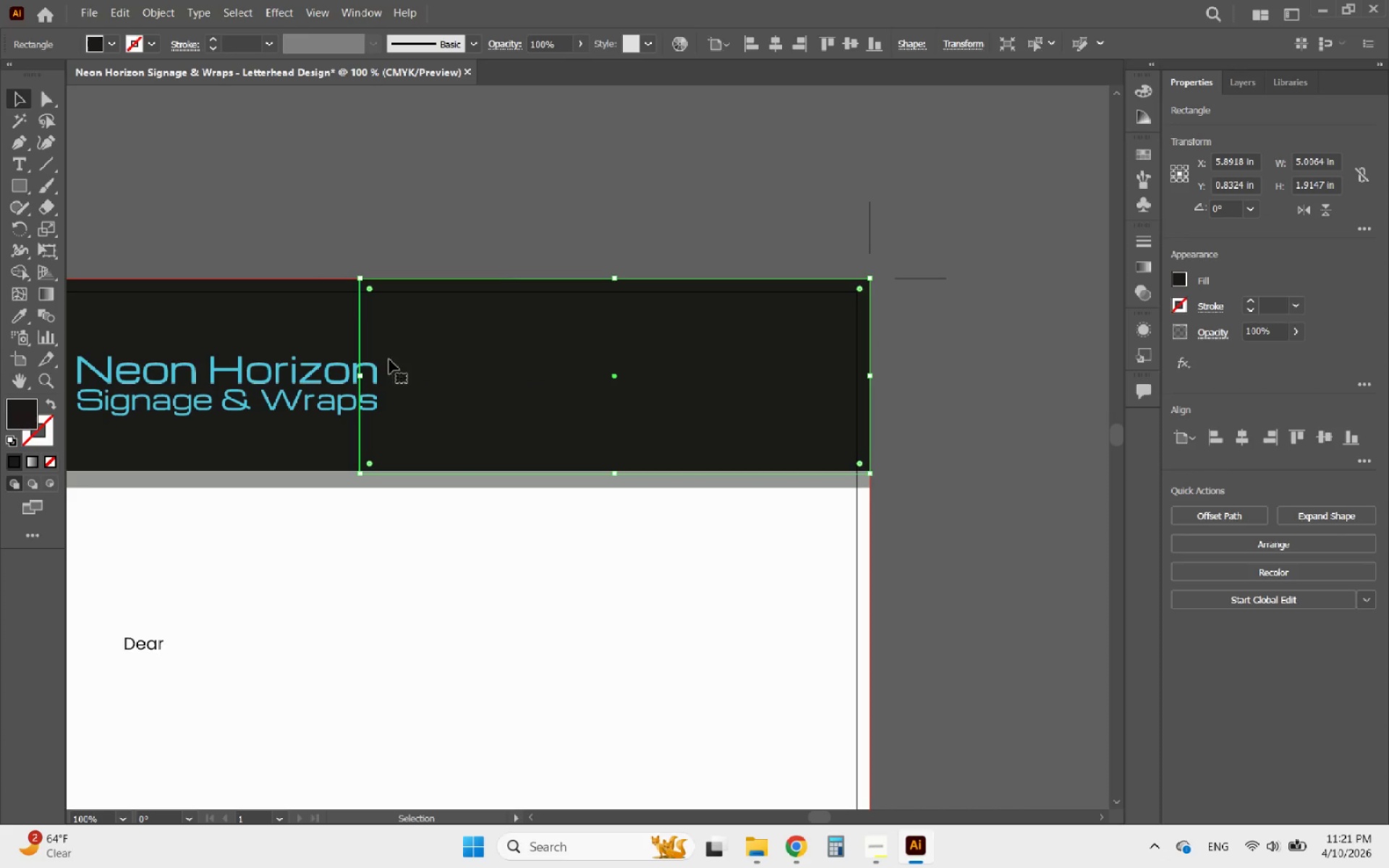 
hold_key(key=ShiftLeft, duration=1.48)
 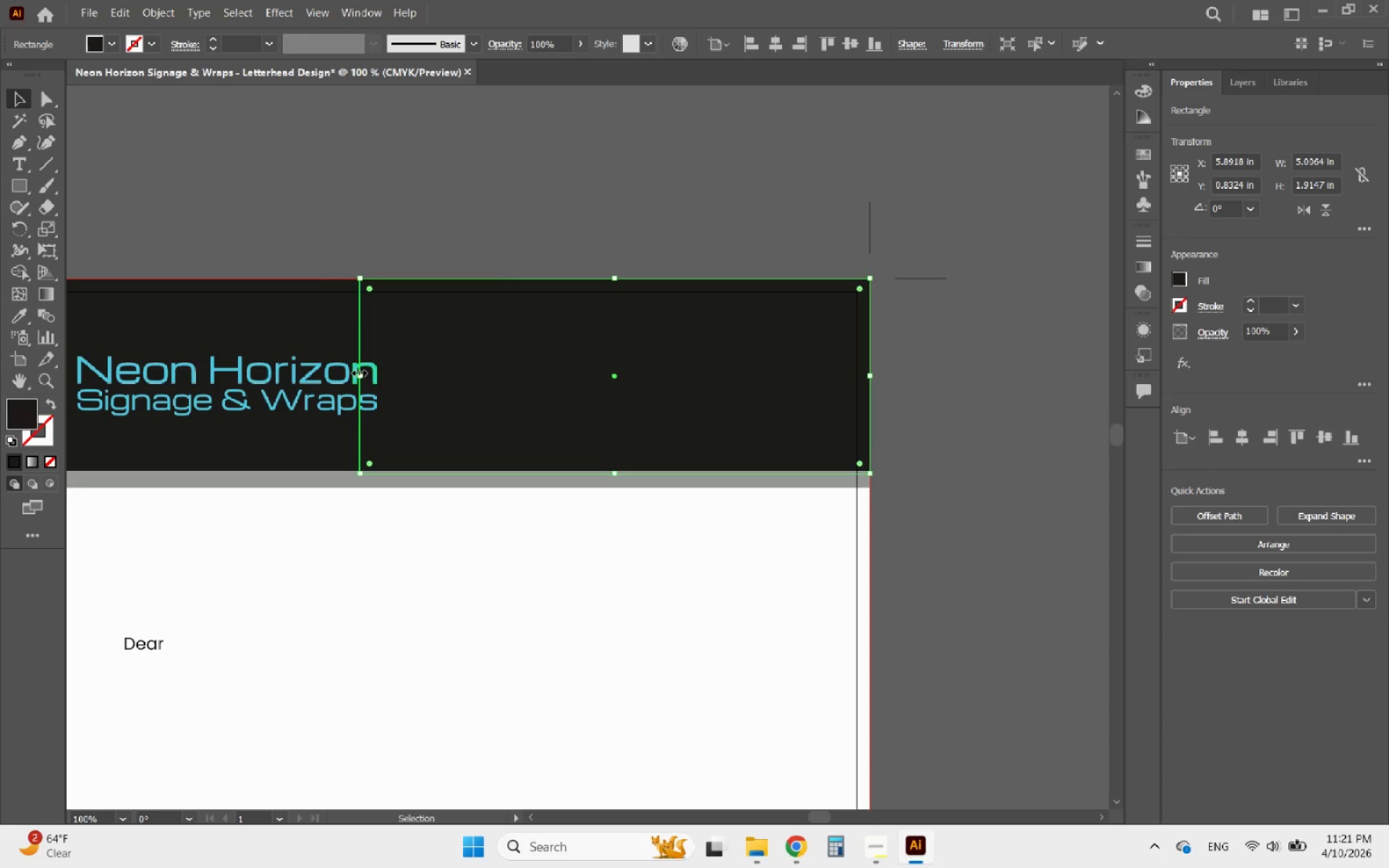 
left_click_drag(start_coordinate=[357, 372], to_coordinate=[844, 386])
 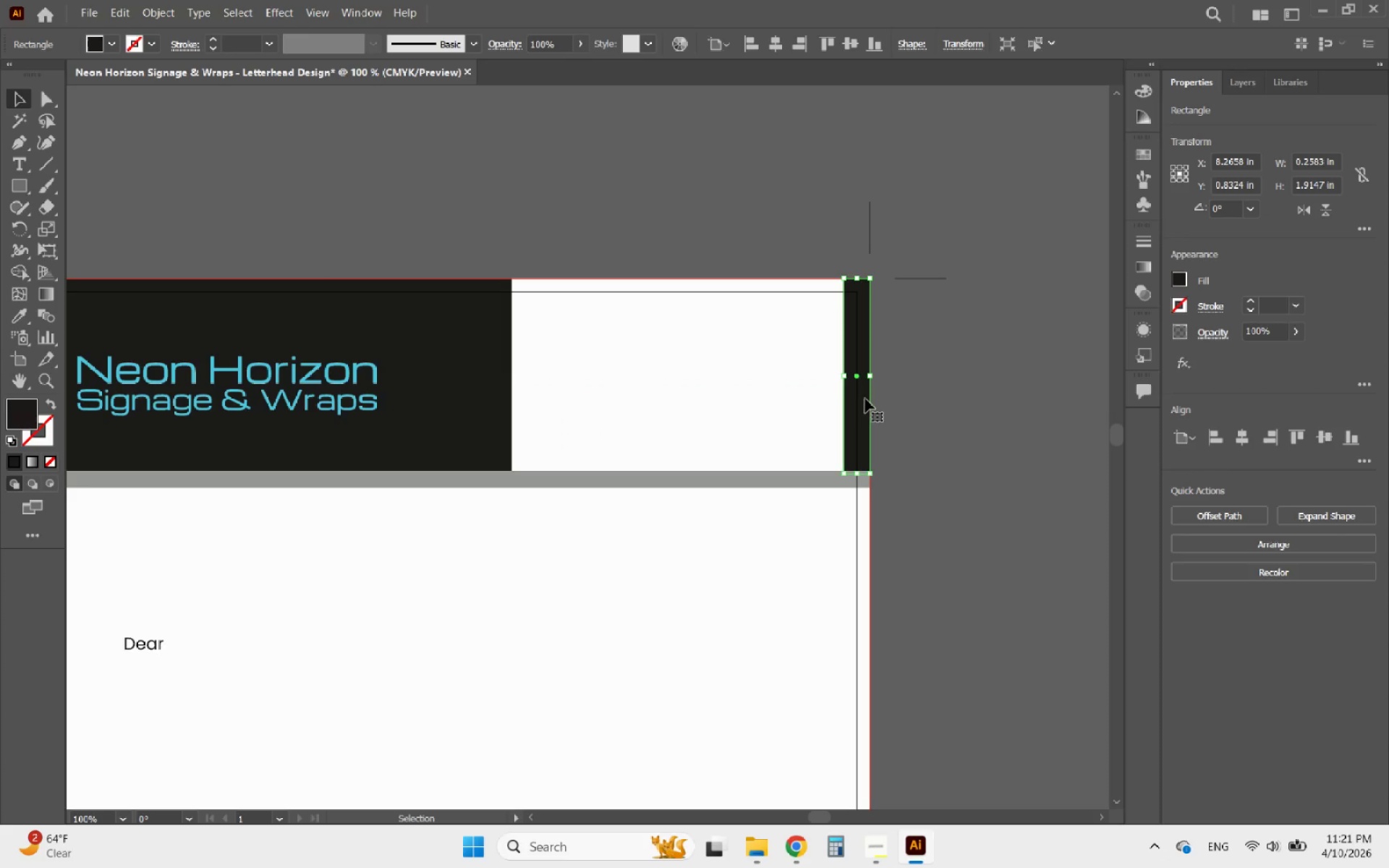 
hold_key(key=AltLeft, duration=3.12)
left_click_drag(start_coordinate=[865, 399], to_coordinate=[841, 407])
 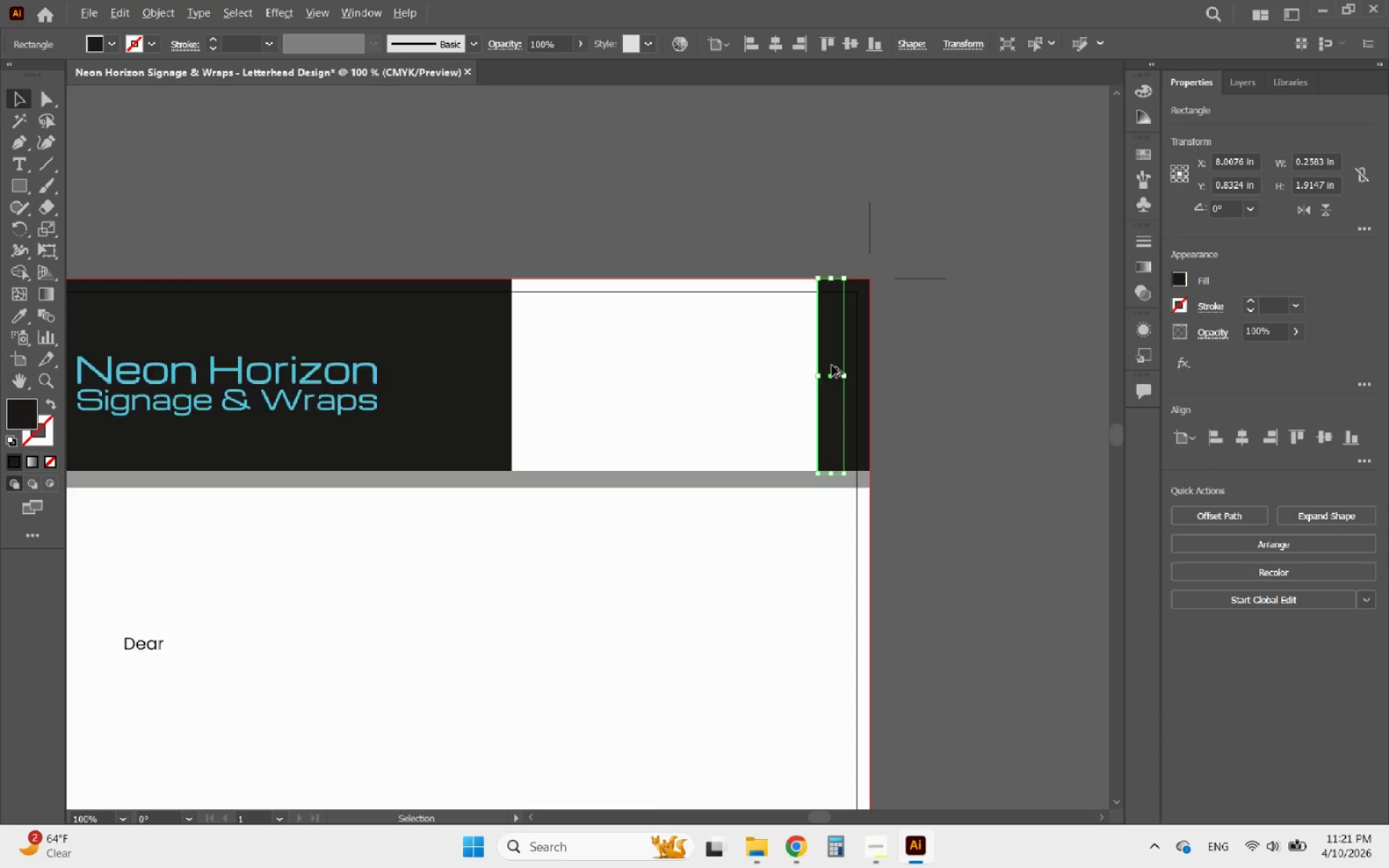 
hold_key(key=ShiftLeft, duration=2.56)
 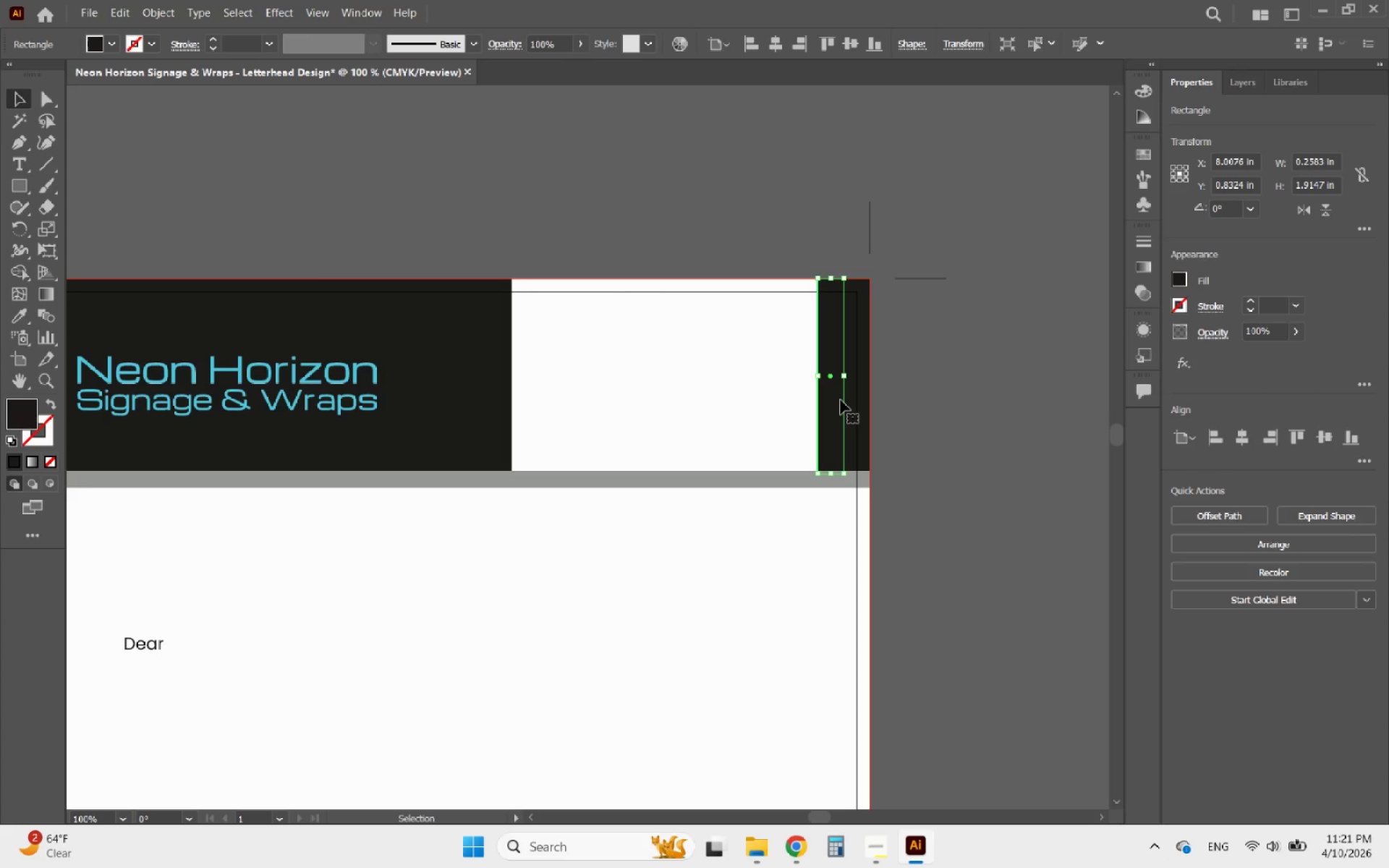 
hold_key(key=AltLeft, duration=0.52)
scroll: coordinate [832, 365], scroll_direction: up, amount: 3.0
 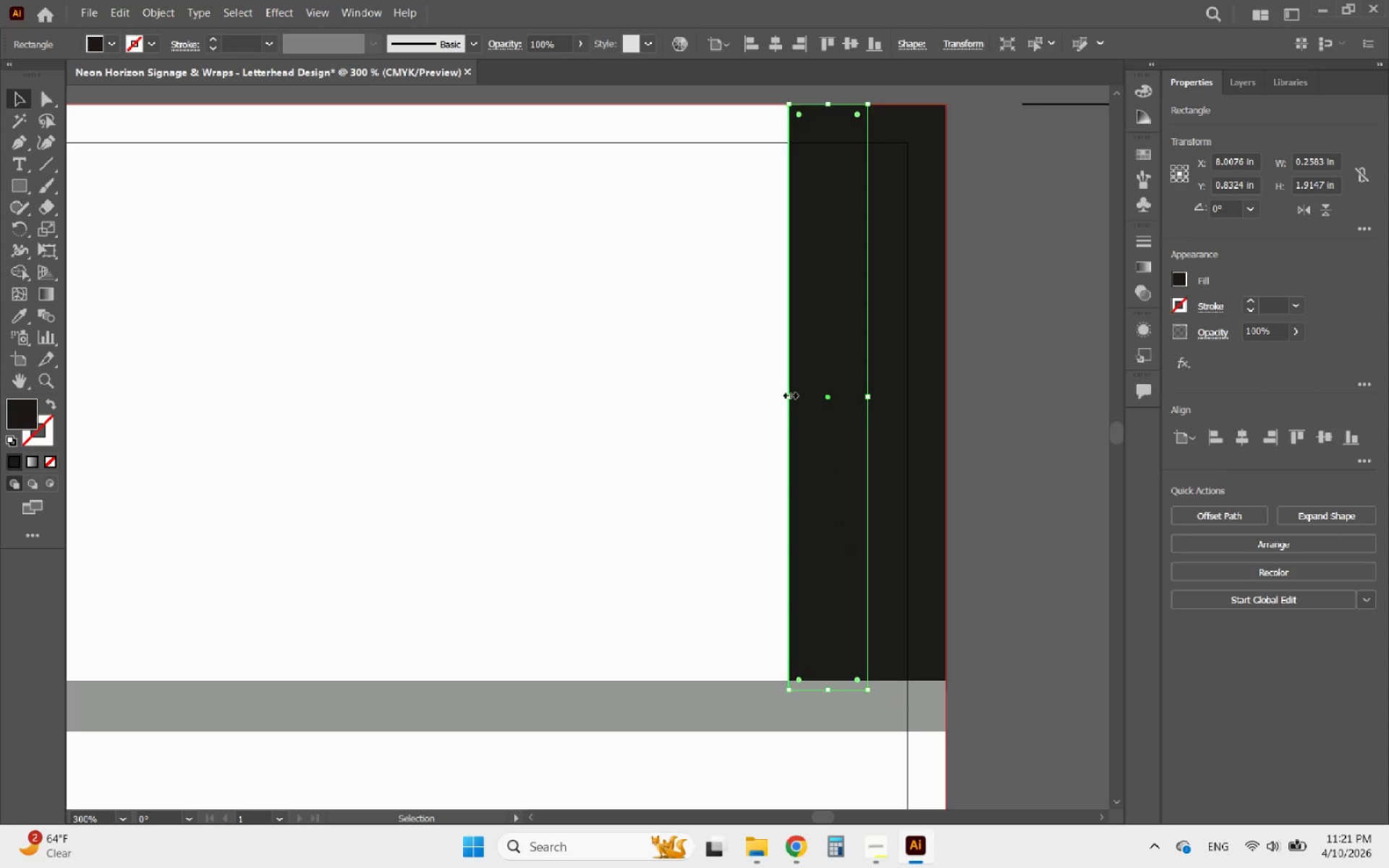 
left_click_drag(start_coordinate=[789, 393], to_coordinate=[807, 391])
 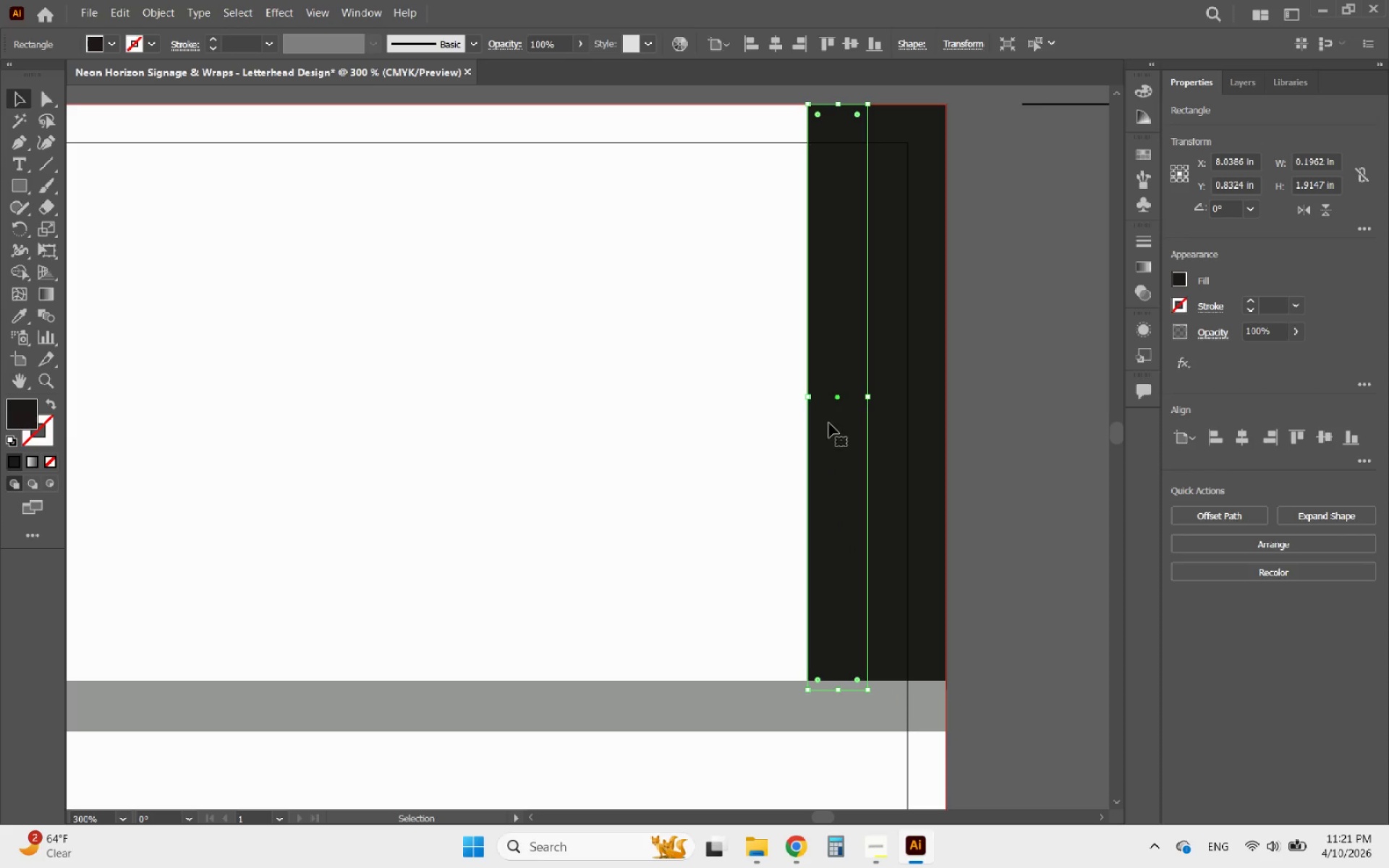 
hold_key(key=AltLeft, duration=2.31)
left_click_drag(start_coordinate=[837, 439], to_coordinate=[775, 450])
 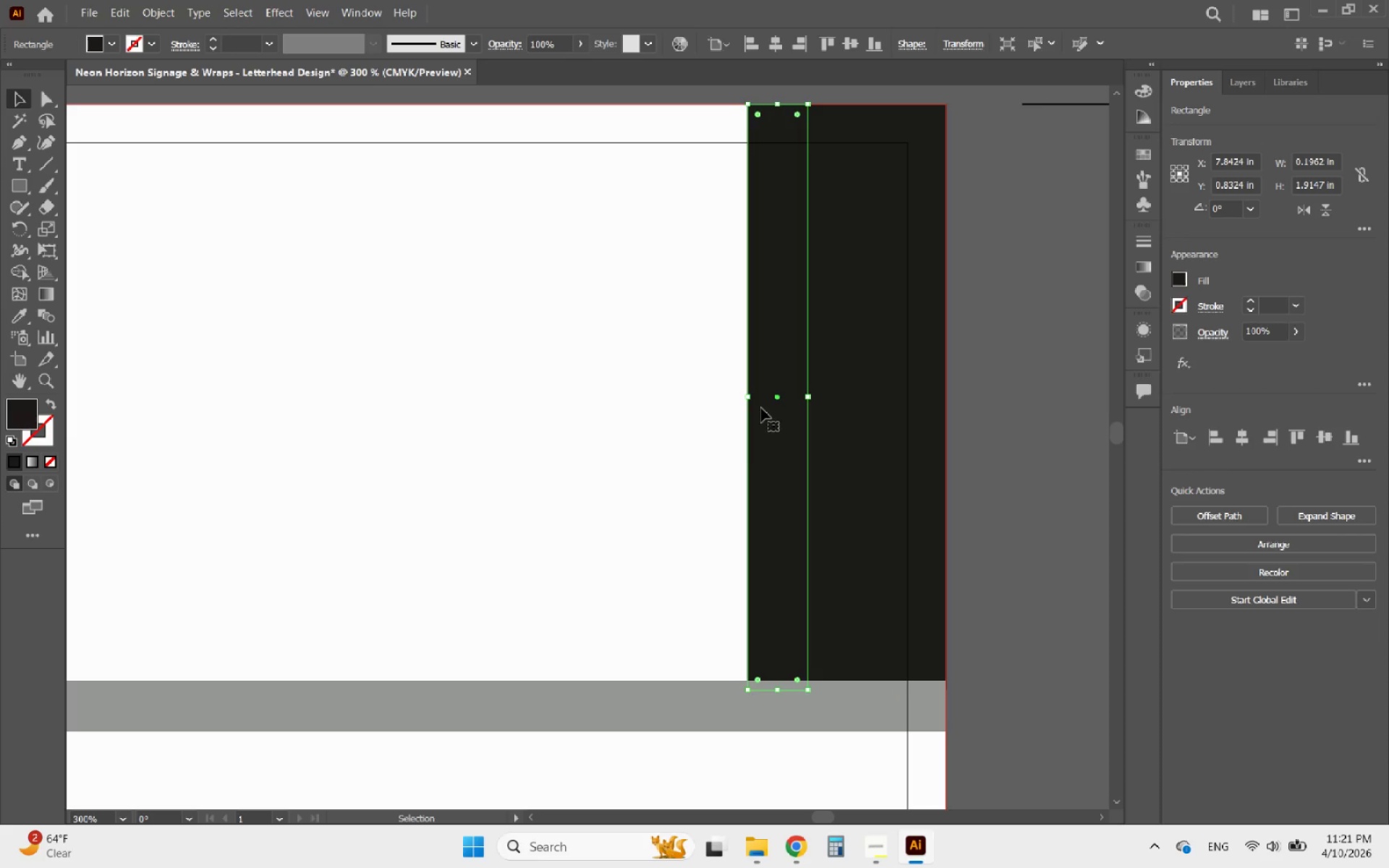 
hold_key(key=ShiftLeft, duration=1.92)
 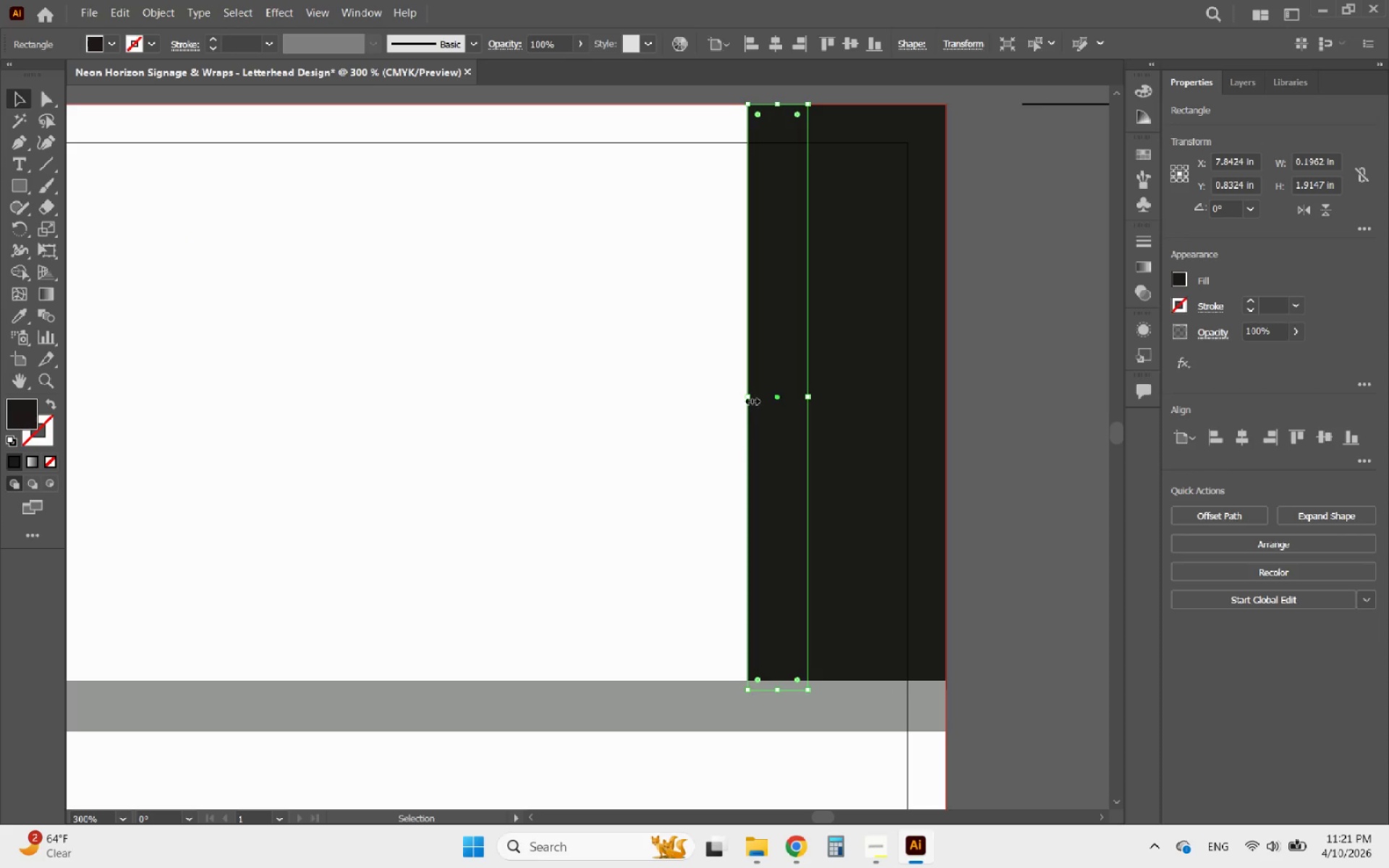 
left_click_drag(start_coordinate=[750, 399], to_coordinate=[763, 399])
 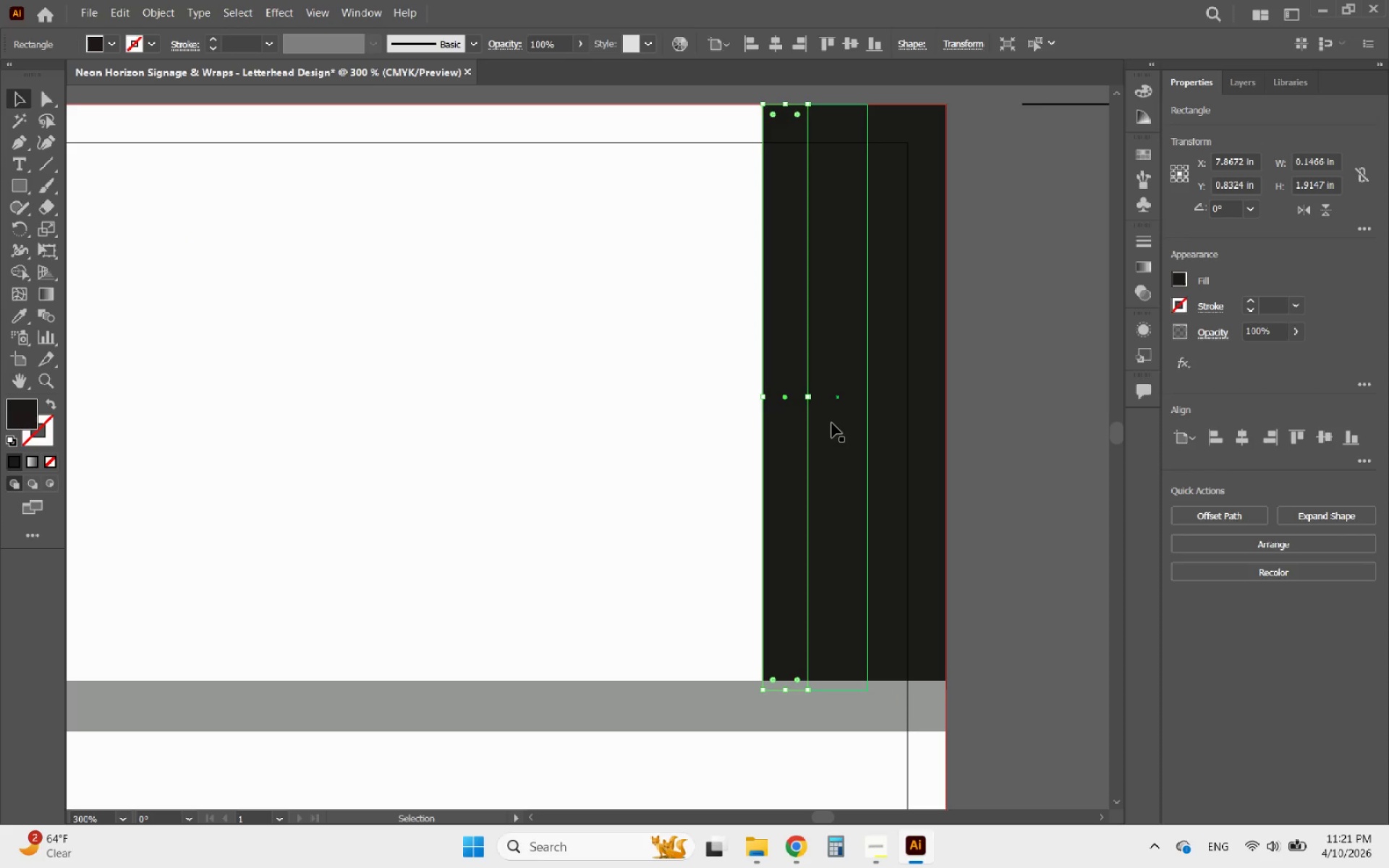 
hold_key(key=ShiftLeft, duration=0.78)
left_click([832, 423])
 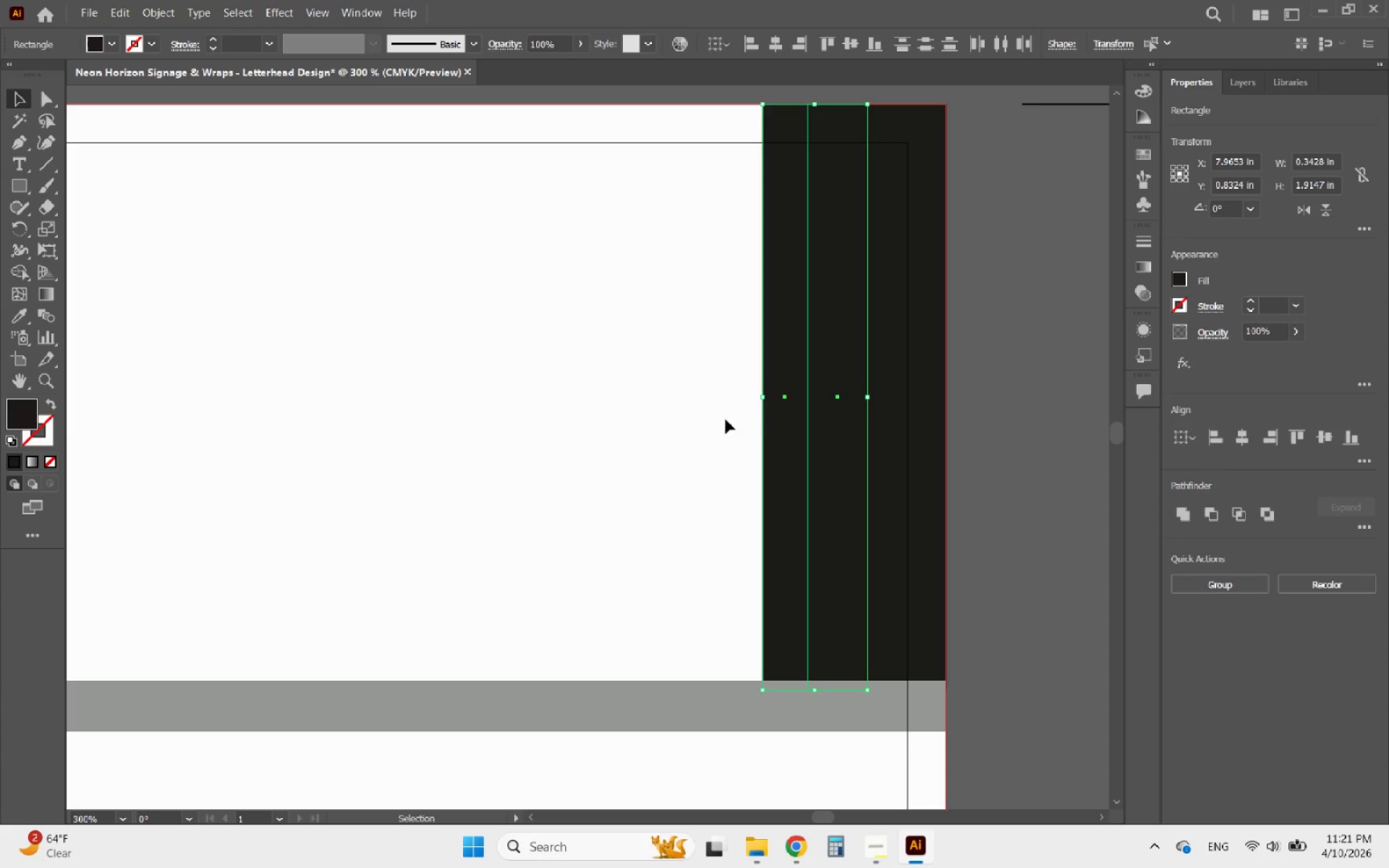 
left_click([686, 408])
 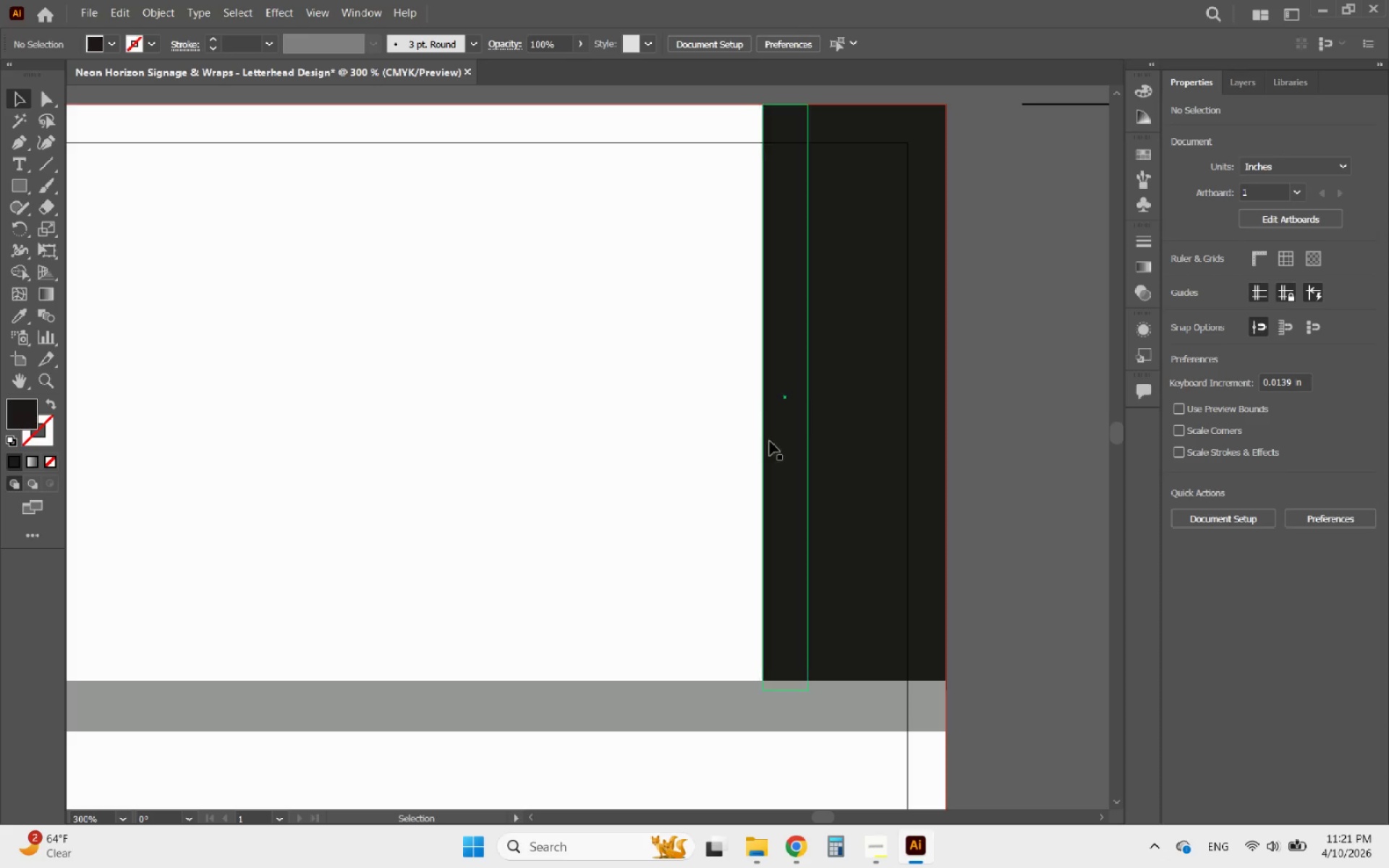 
left_click([775, 441])
 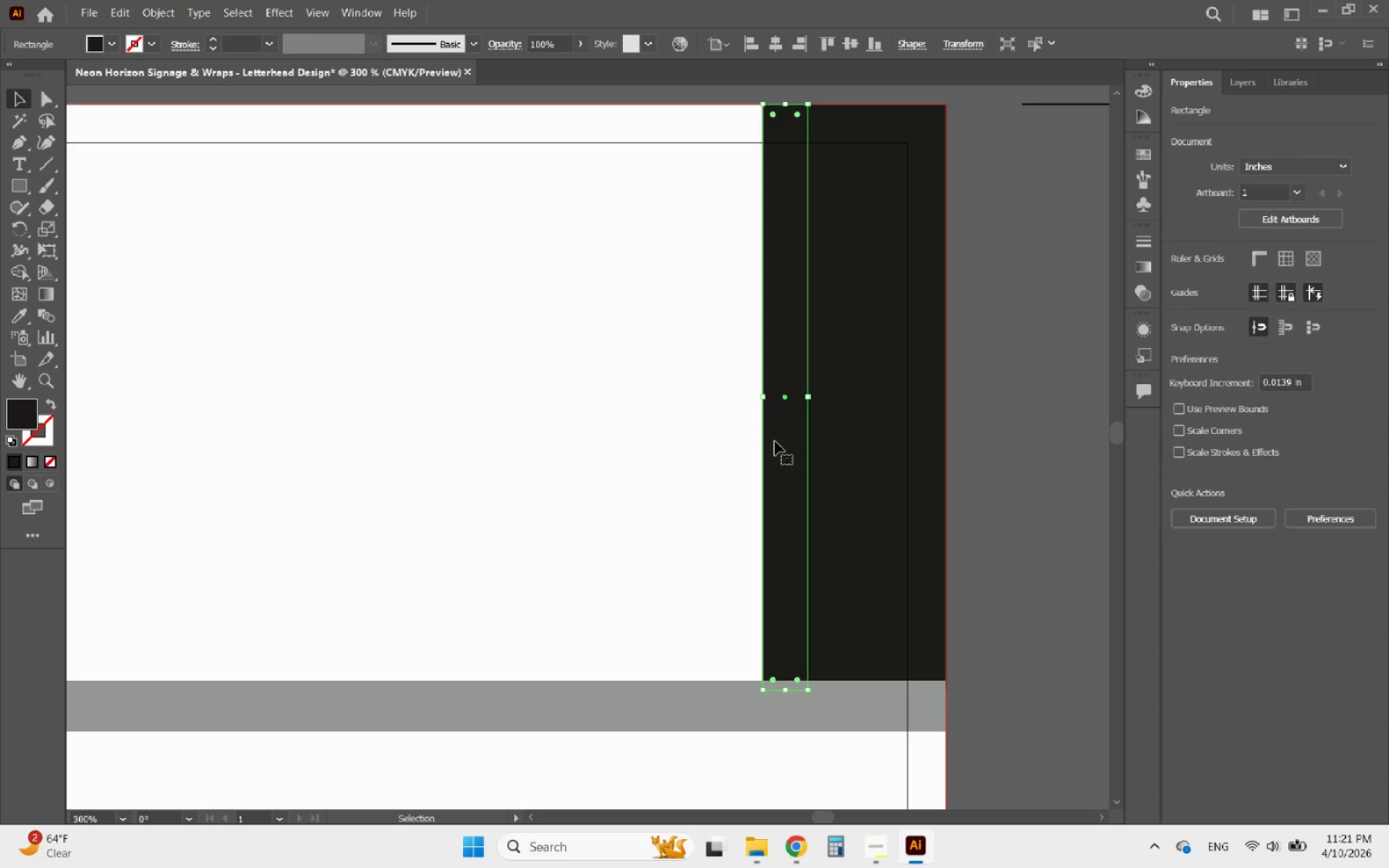 
hold_key(key=AltLeft, duration=2.09)
left_click_drag(start_coordinate=[782, 446], to_coordinate=[739, 440])
 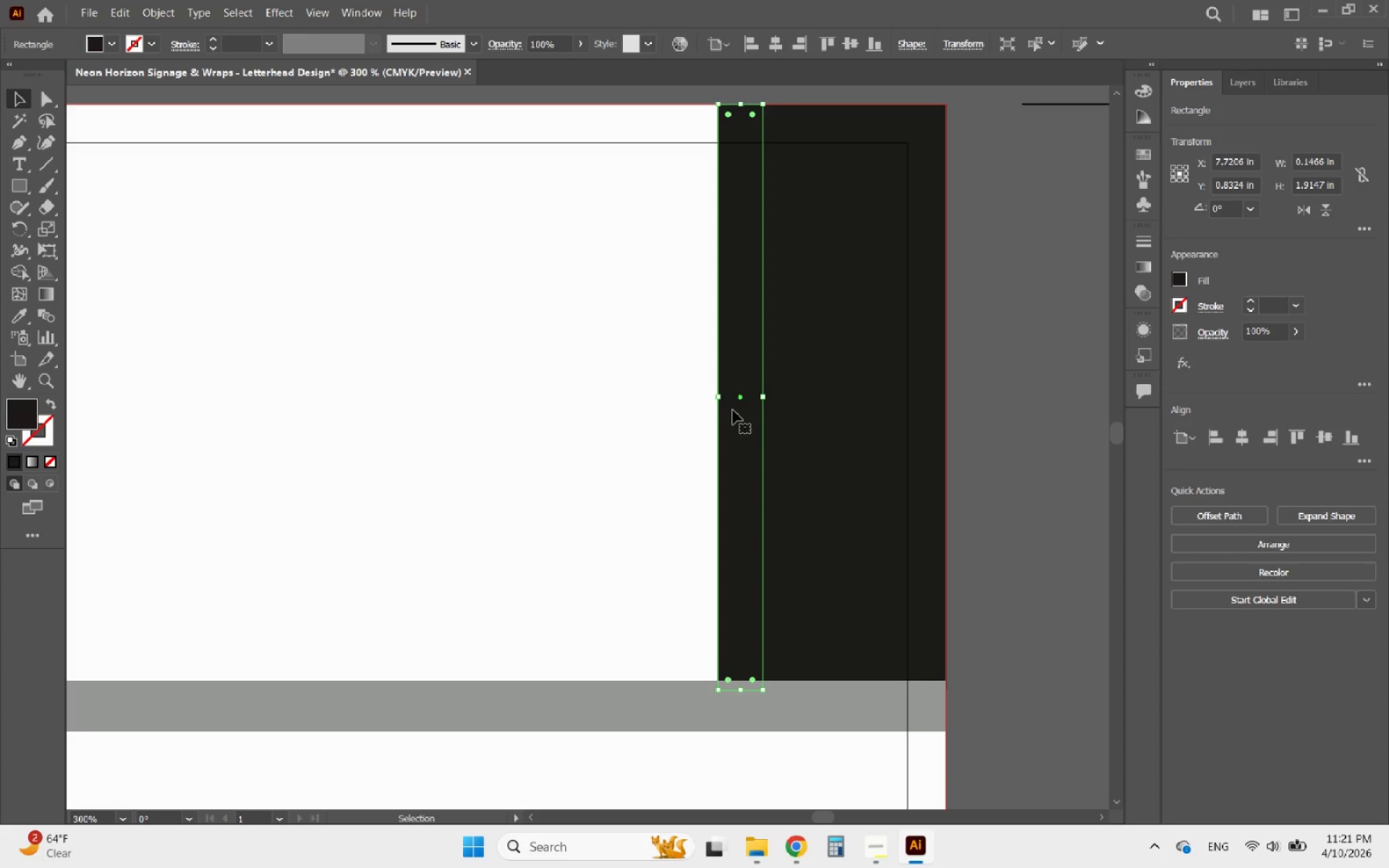 
hold_key(key=ShiftLeft, duration=1.59)
 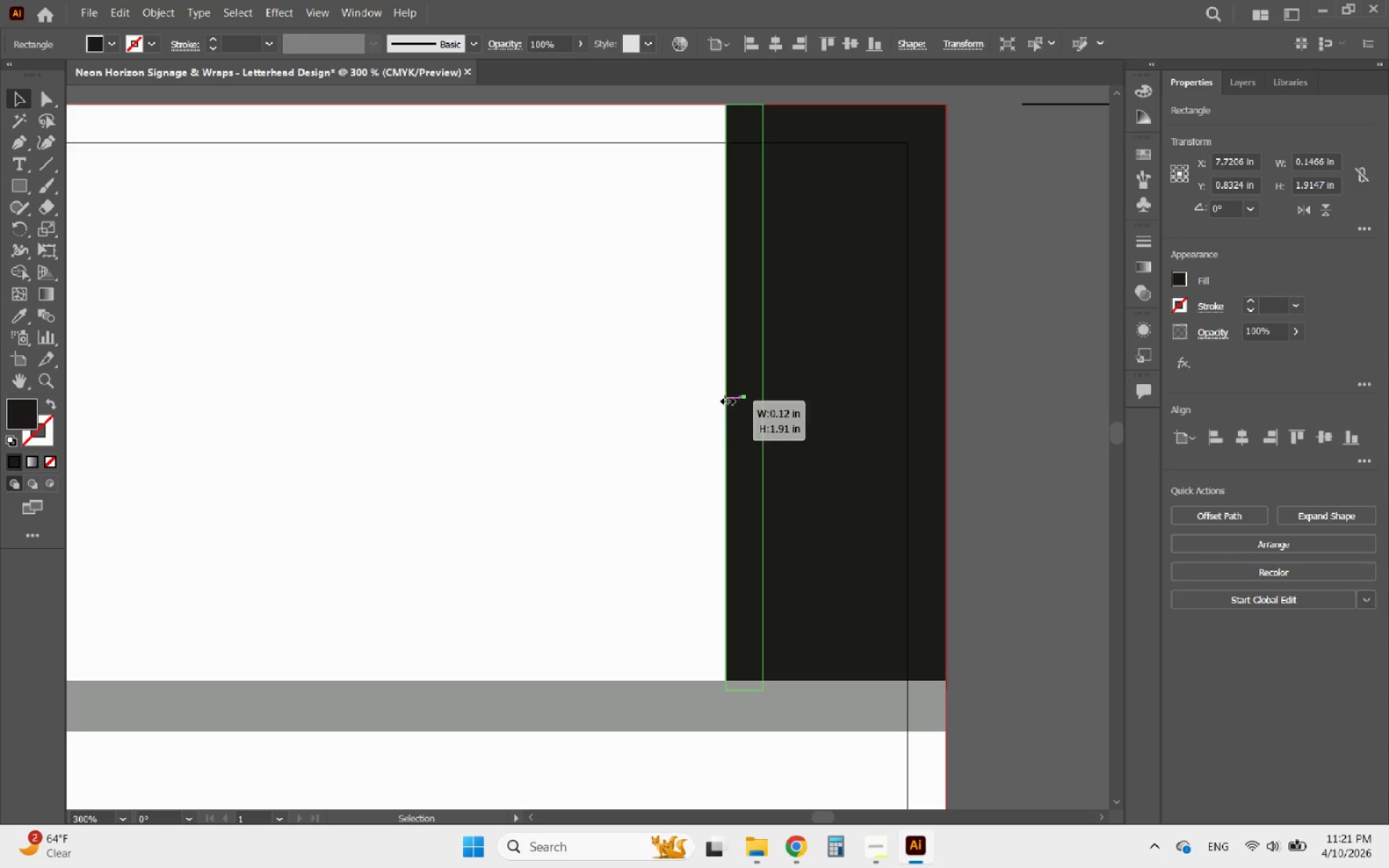 
hold_key(key=AltLeft, duration=2.02)
left_click_drag(start_coordinate=[742, 432], to_coordinate=[707, 436])
 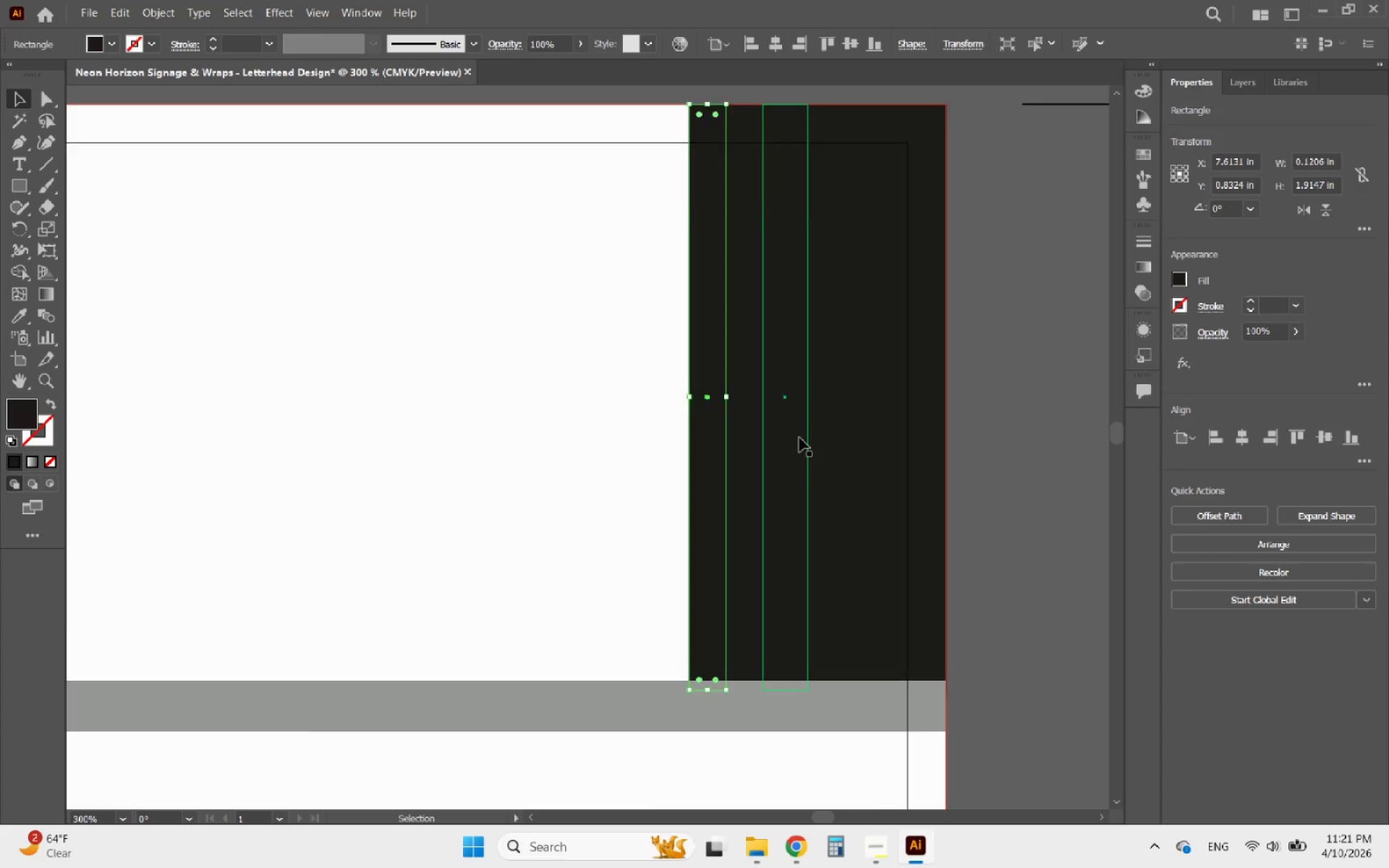 
hold_key(key=ShiftLeft, duration=1.53)
 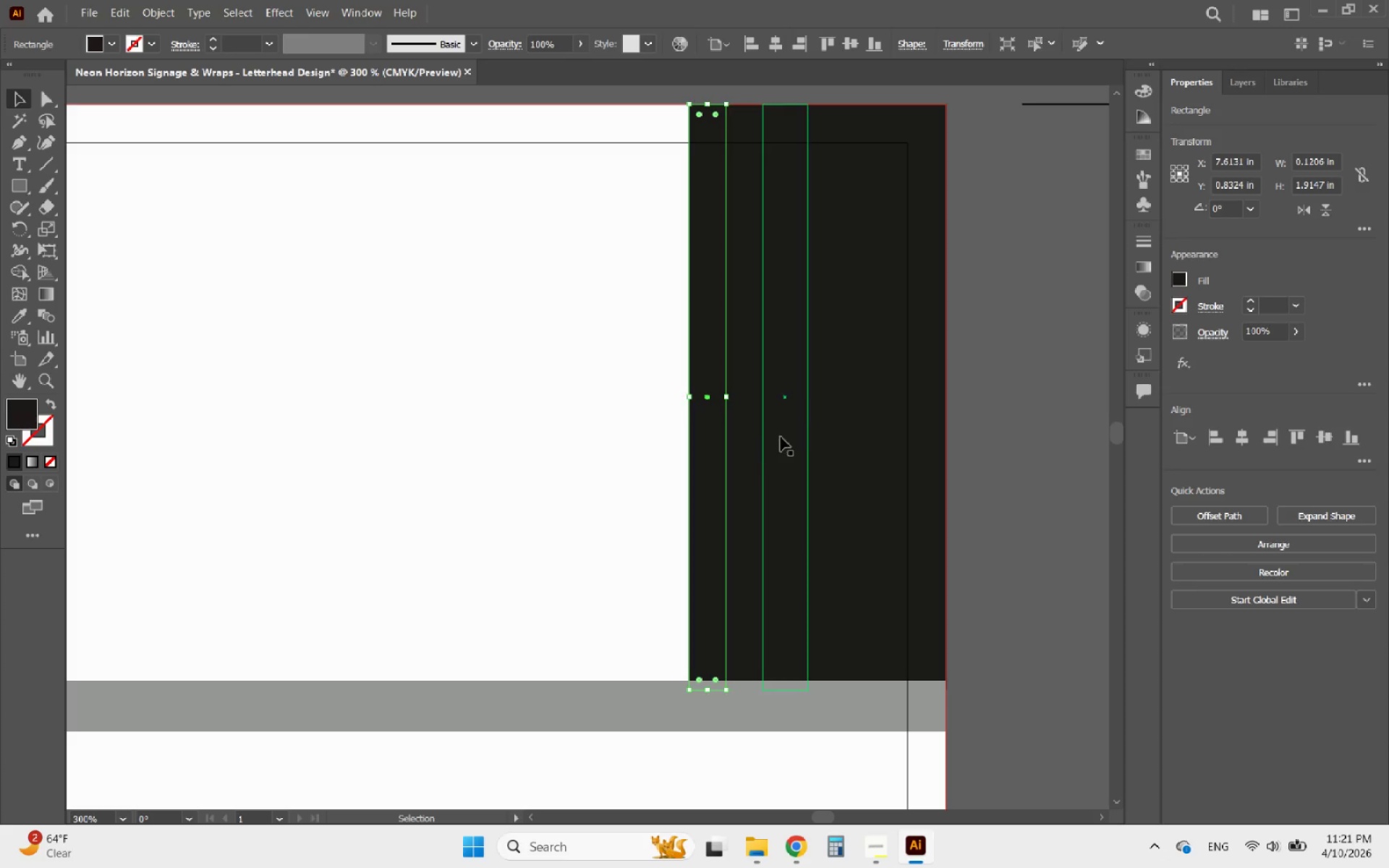 
hold_key(key=AltLeft, duration=0.45)
scroll: coordinate [800, 438], scroll_direction: down, amount: 2.0
 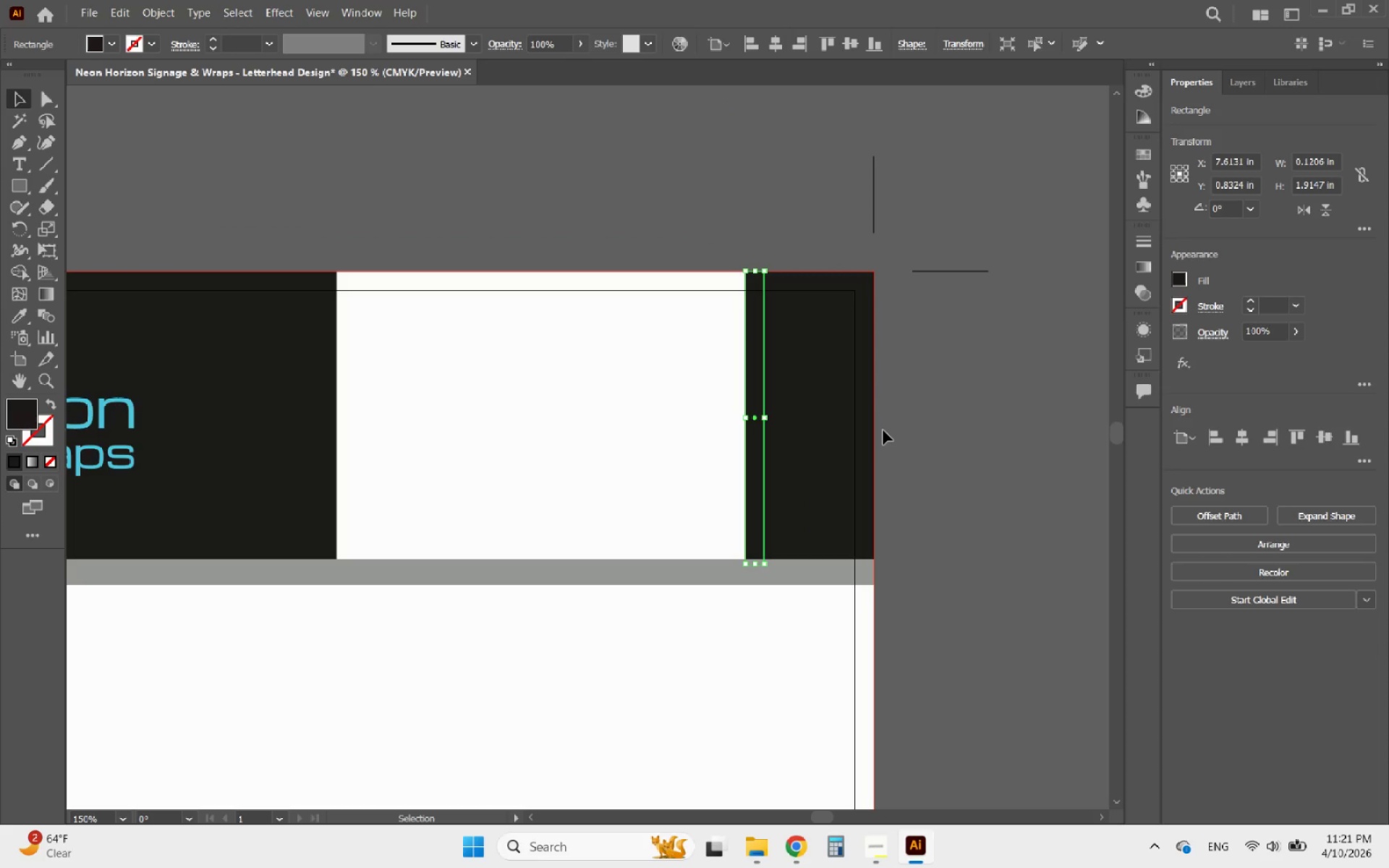 
hold_key(key=AltLeft, duration=1.88)
scroll: coordinate [969, 440], scroll_direction: down, amount: 2.0
 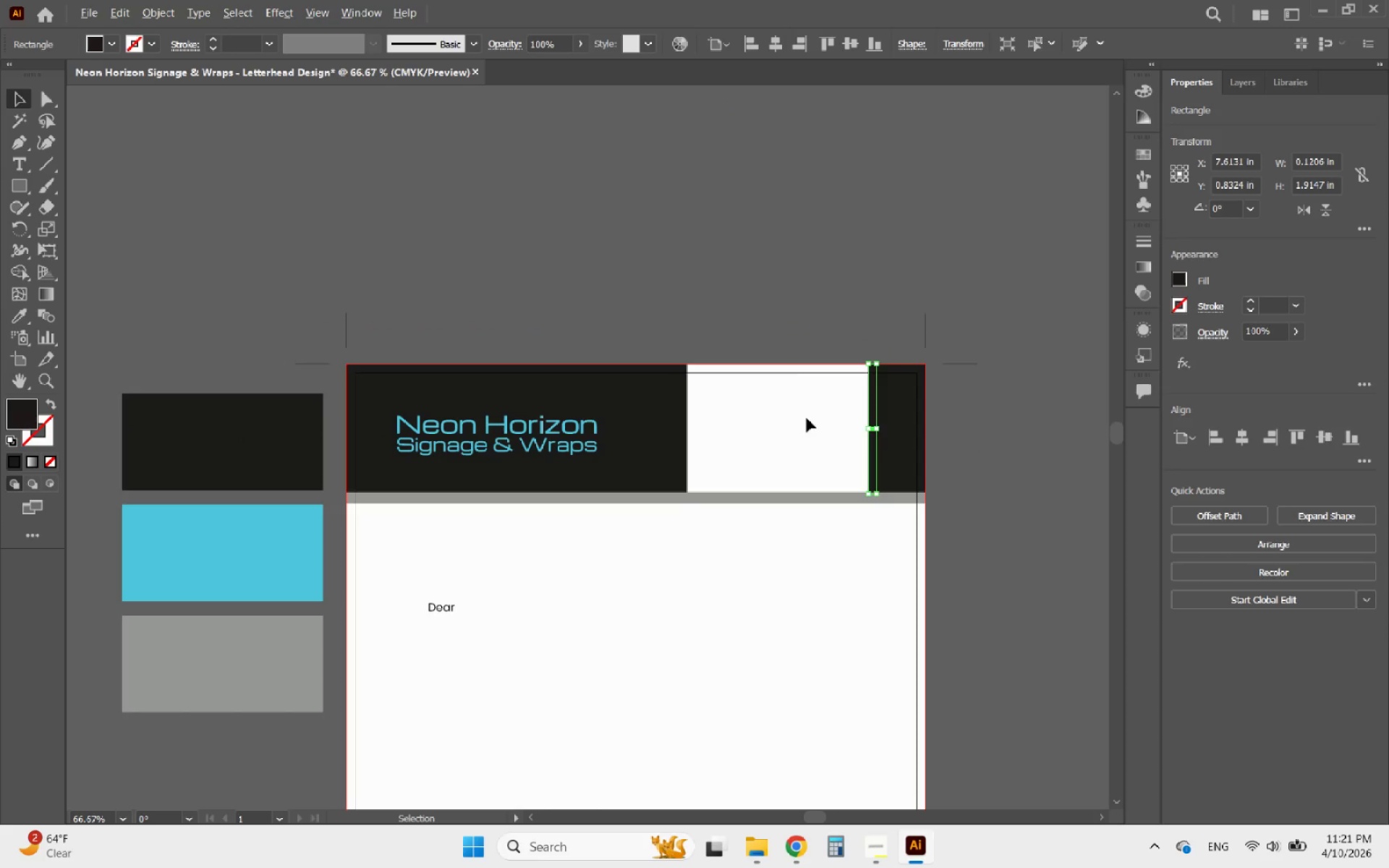 
scroll: coordinate [760, 405], scroll_direction: up, amount: 2.0
 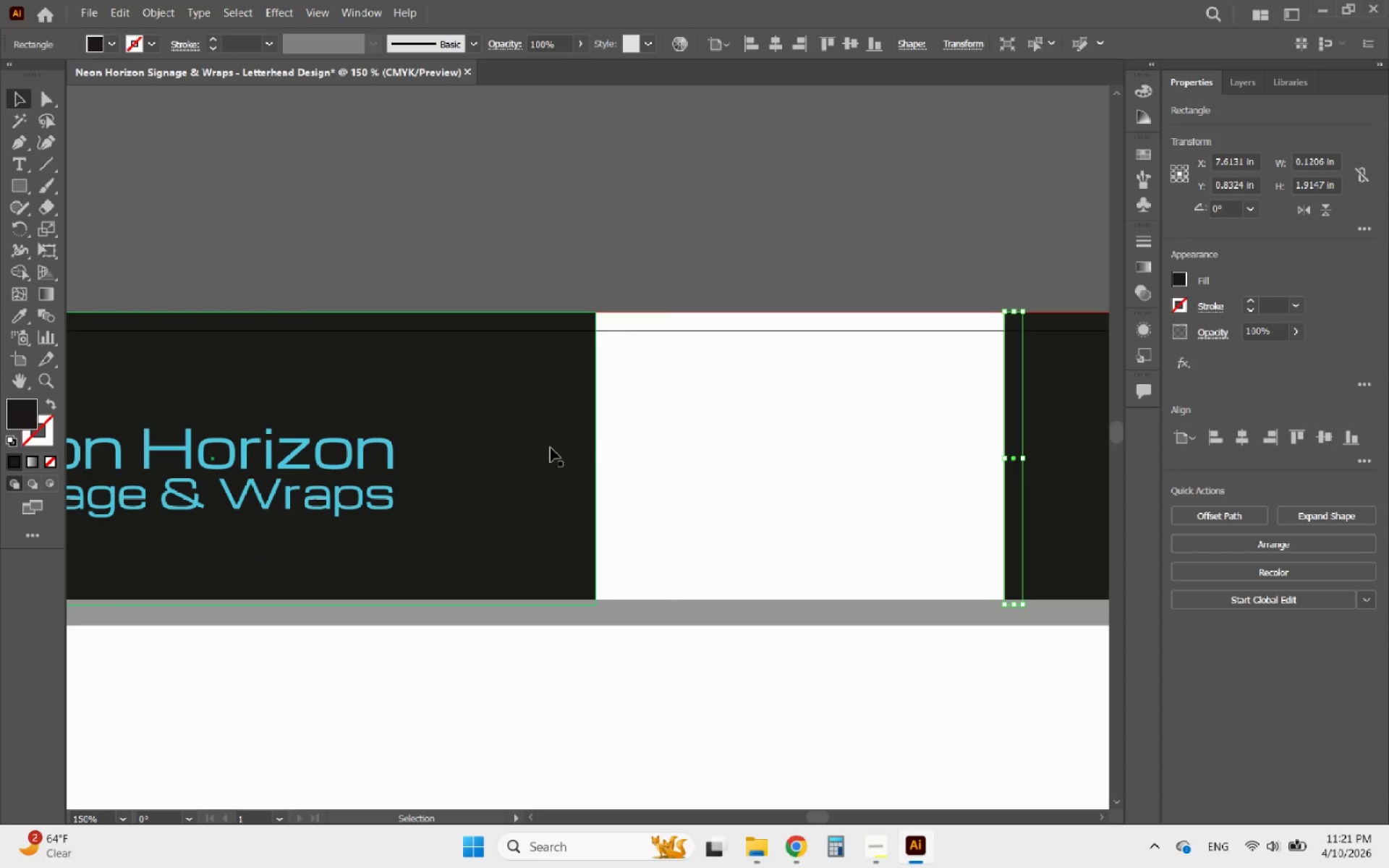 
left_click([551, 448])
 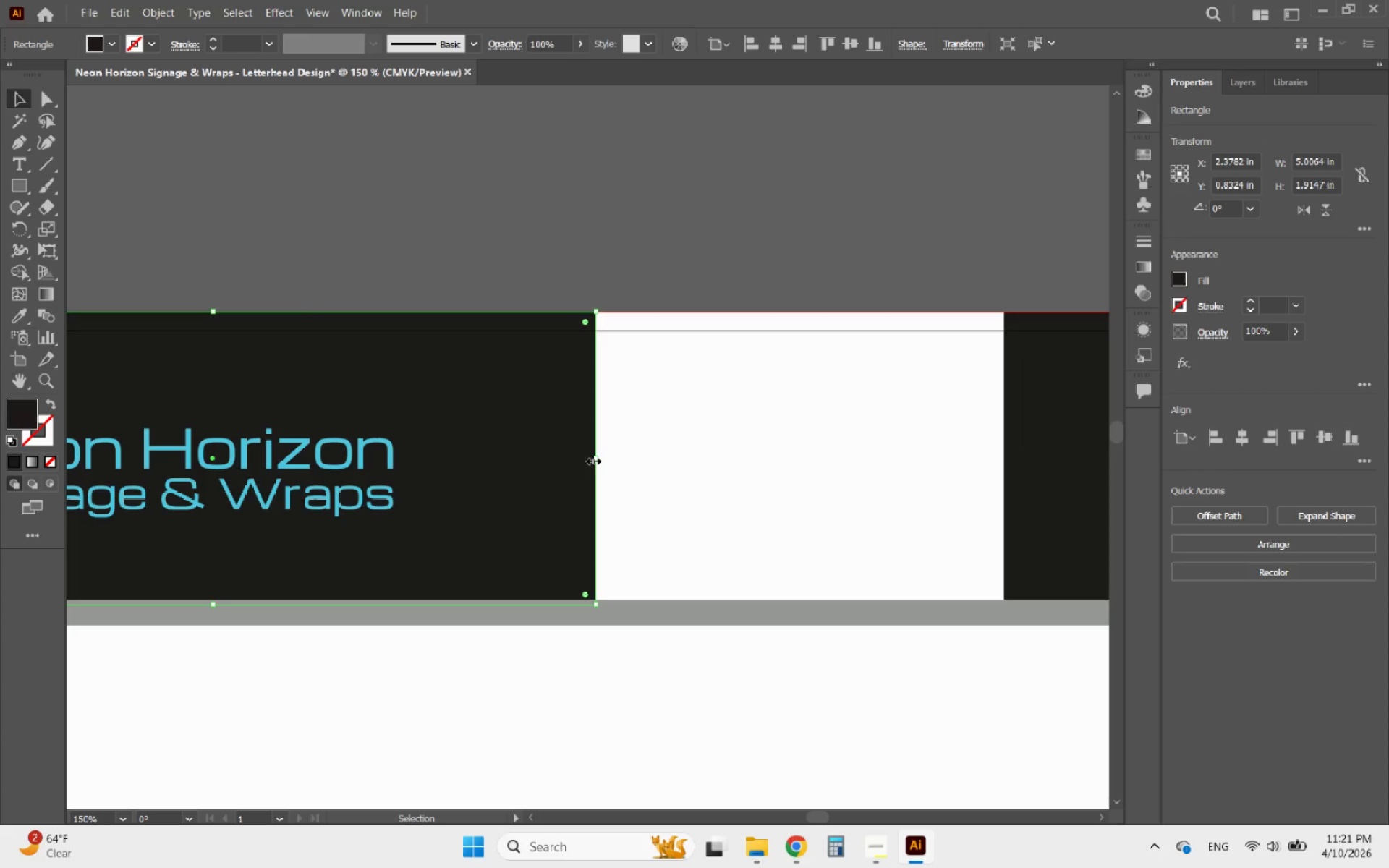 
left_click_drag(start_coordinate=[592, 459], to_coordinate=[922, 471])
 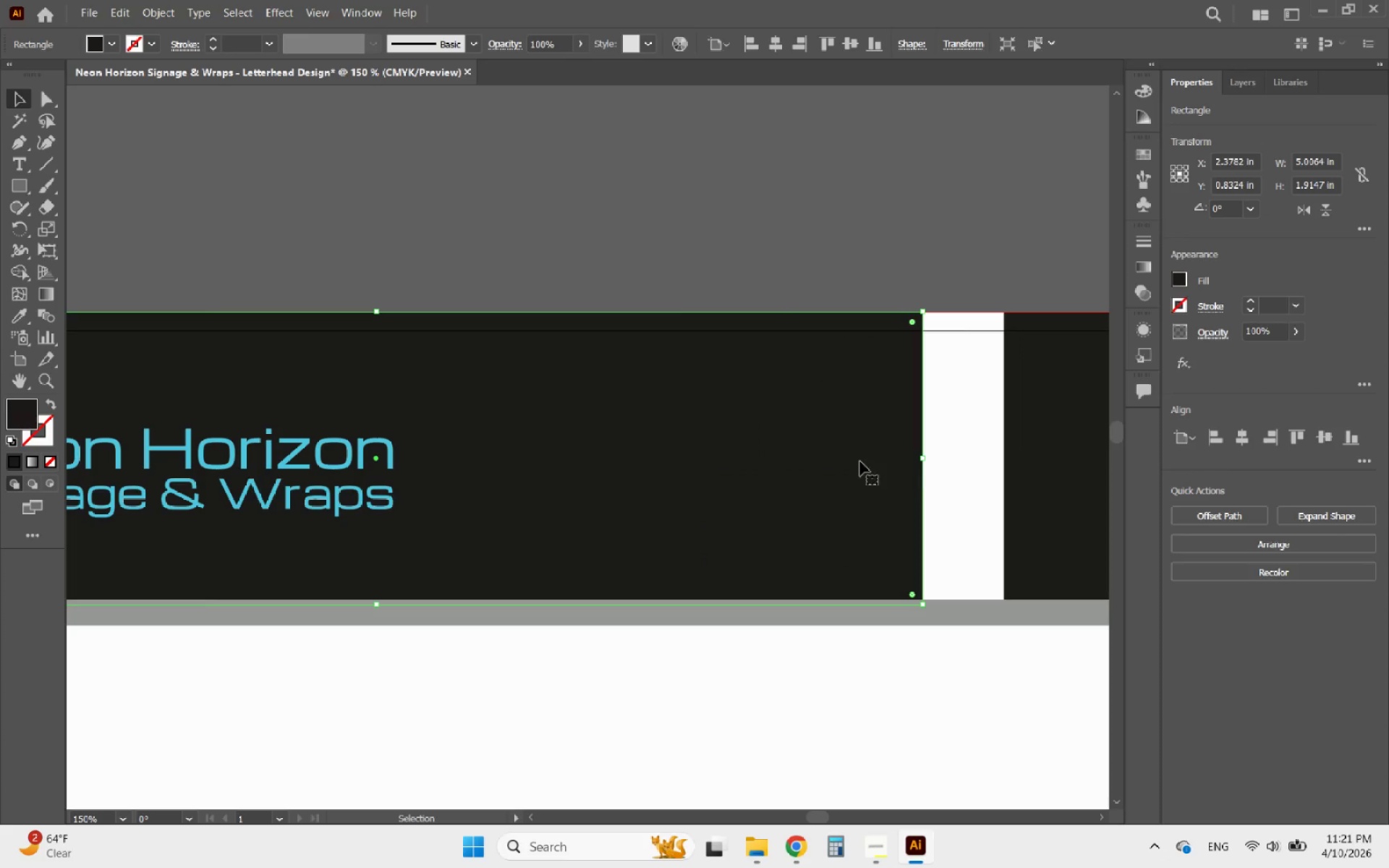 
hold_key(key=AltLeft, duration=0.56)
scroll: coordinate [728, 438], scroll_direction: down, amount: 3.0
 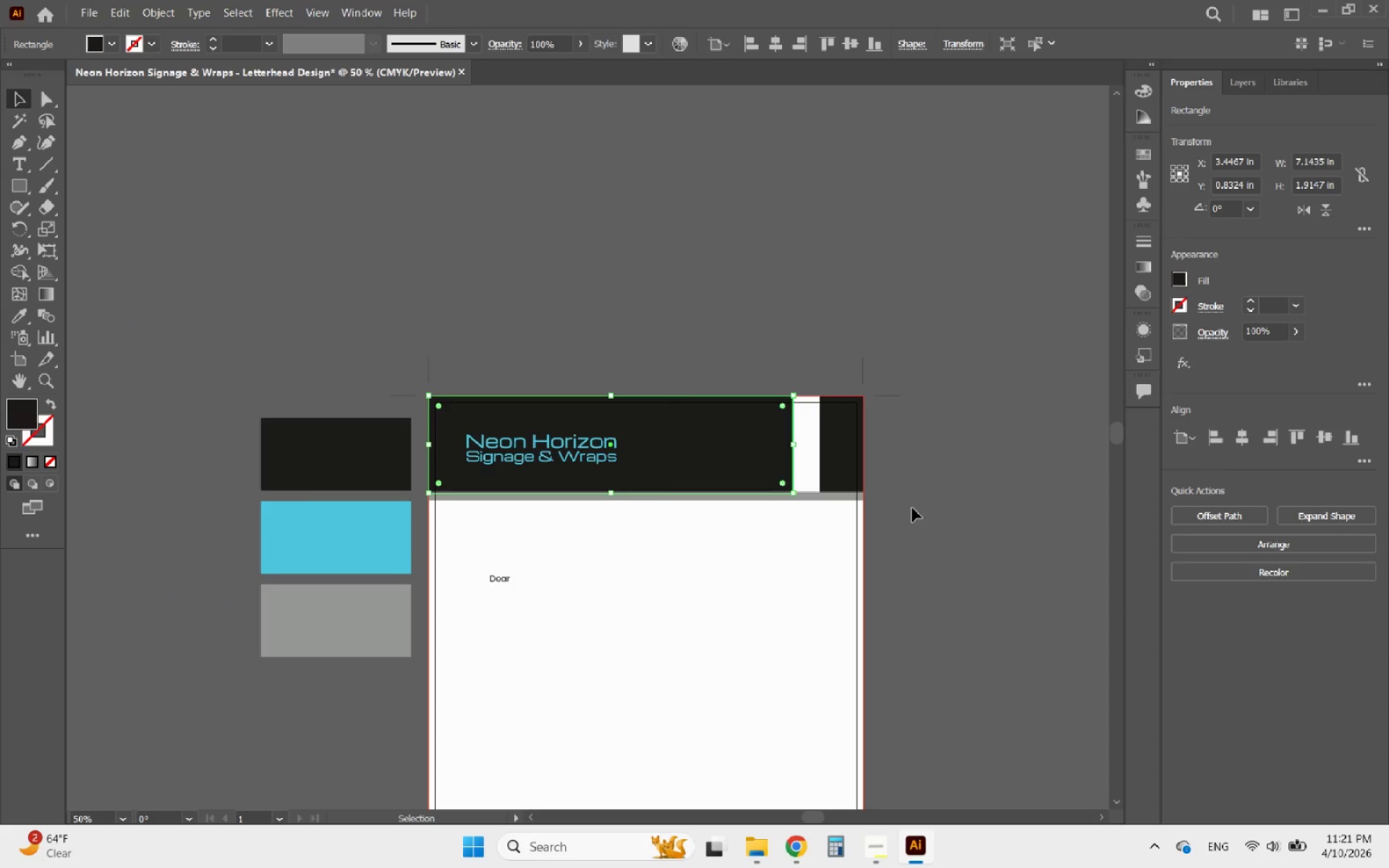 
left_click([913, 508])
 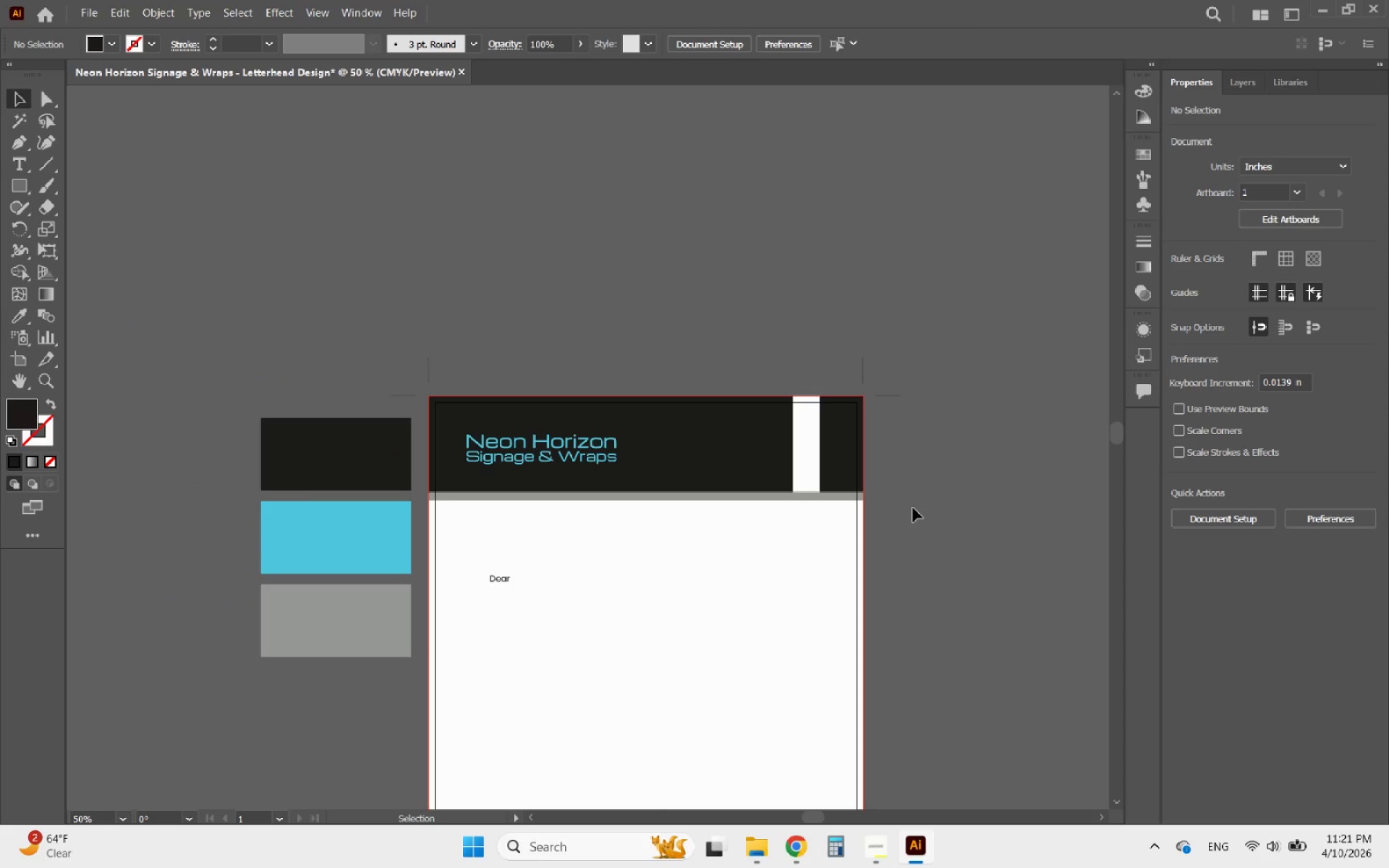 
hold_key(key=AltLeft, duration=0.58)
scroll: coordinate [865, 477], scroll_direction: up, amount: 3.0
 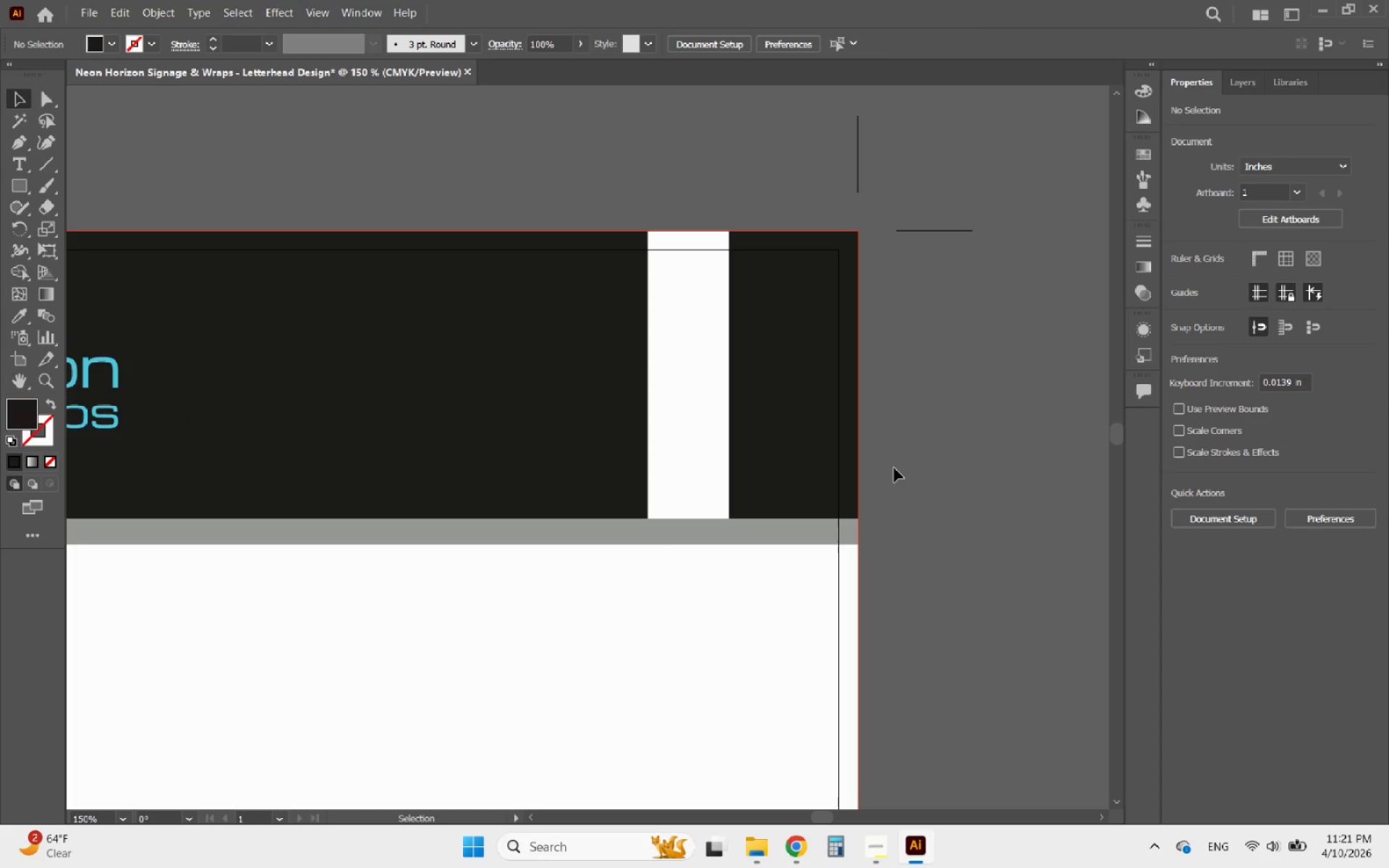 
left_click_drag(start_coordinate=[895, 467], to_coordinate=[709, 373])
 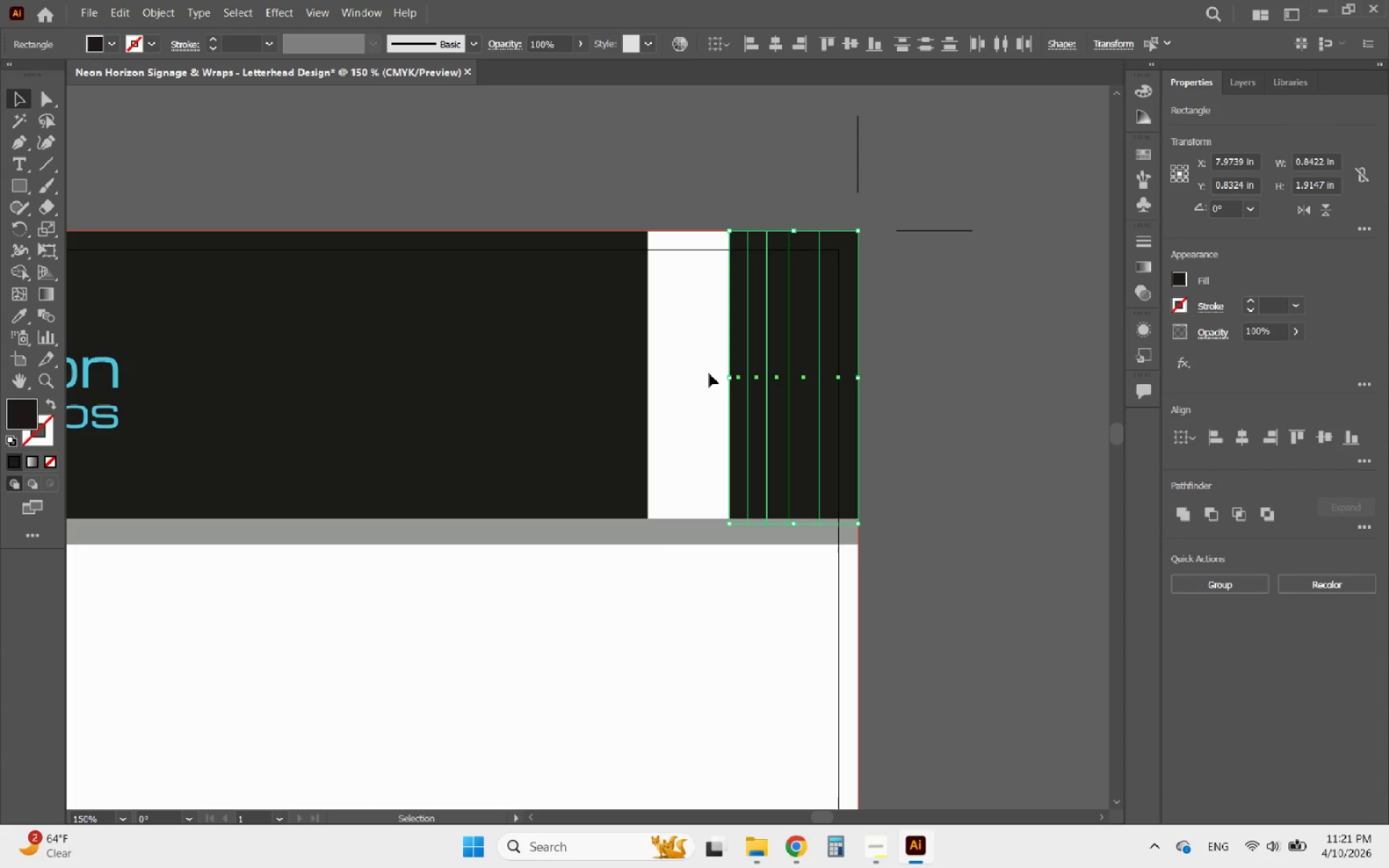 
key(Delete)
 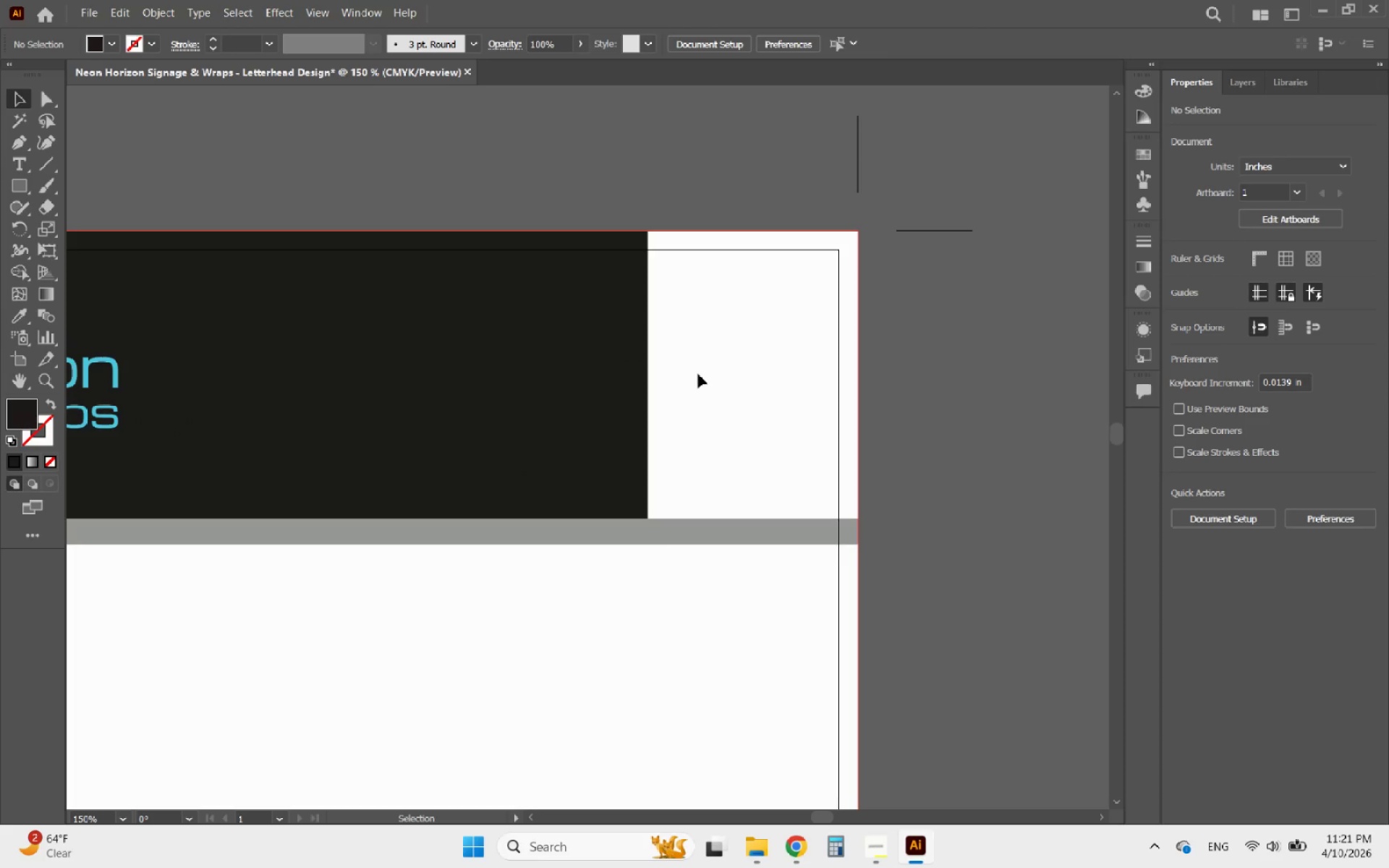 
left_click([592, 383])
 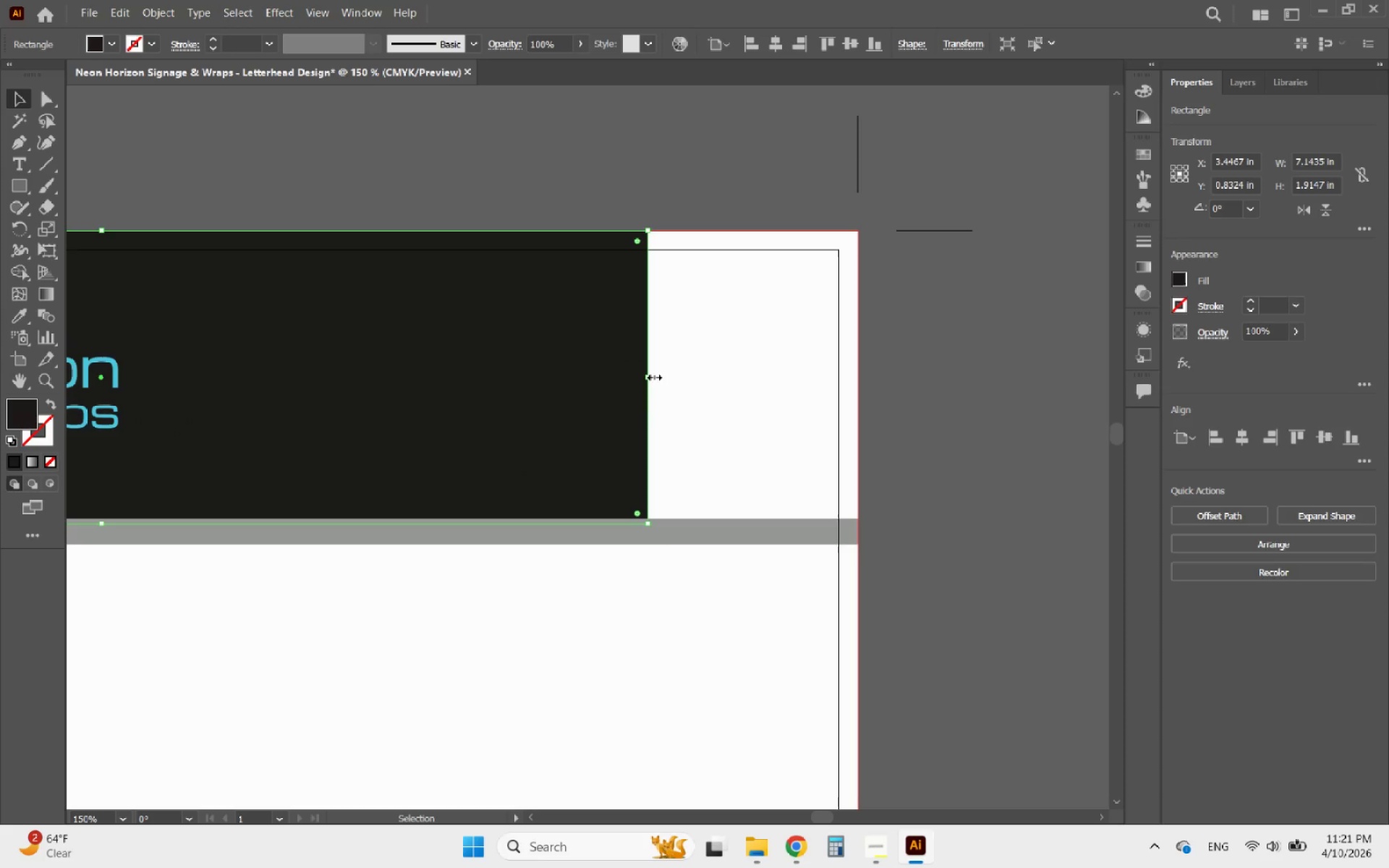 
left_click_drag(start_coordinate=[653, 375], to_coordinate=[859, 388])
 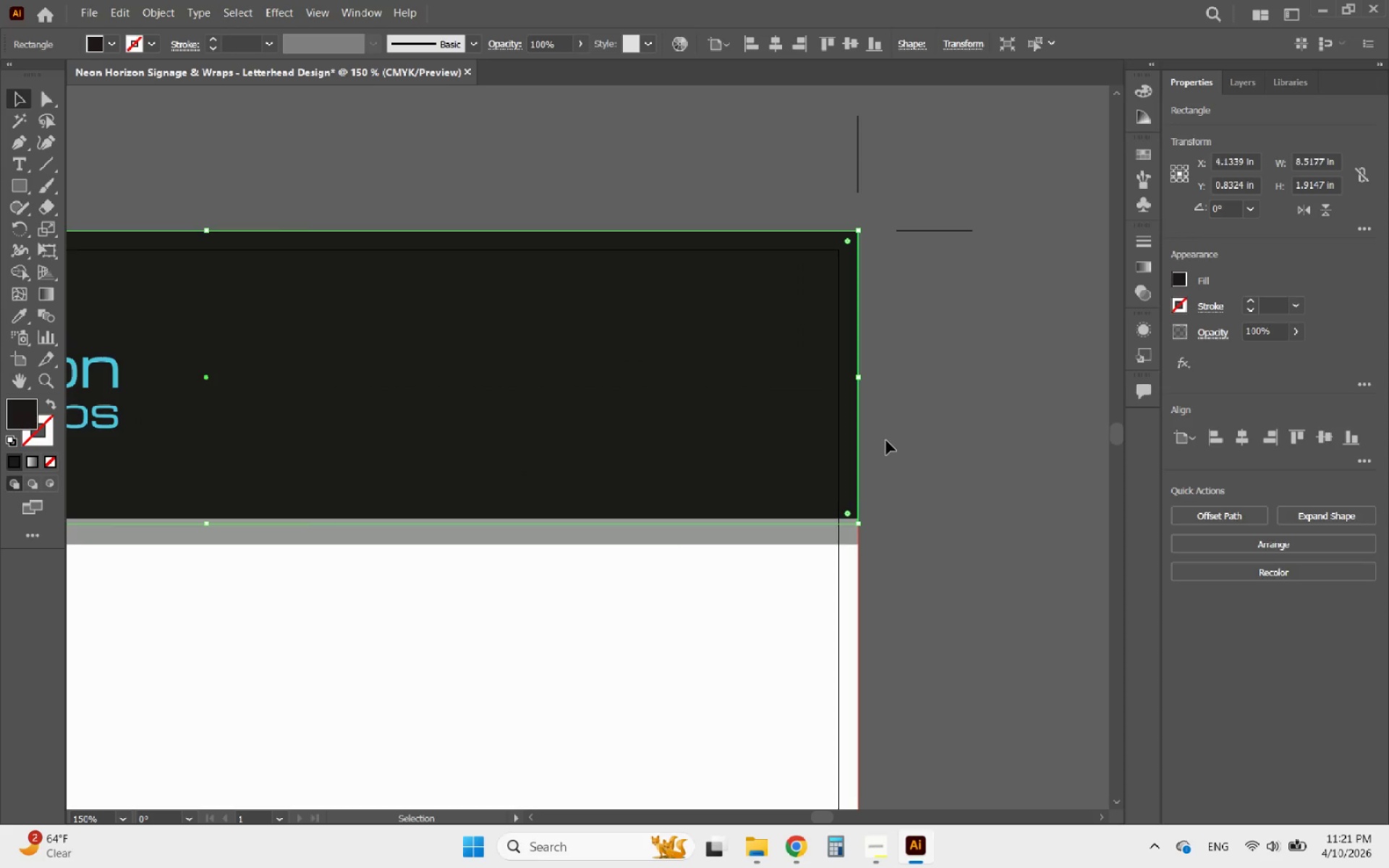 
left_click([889, 443])
 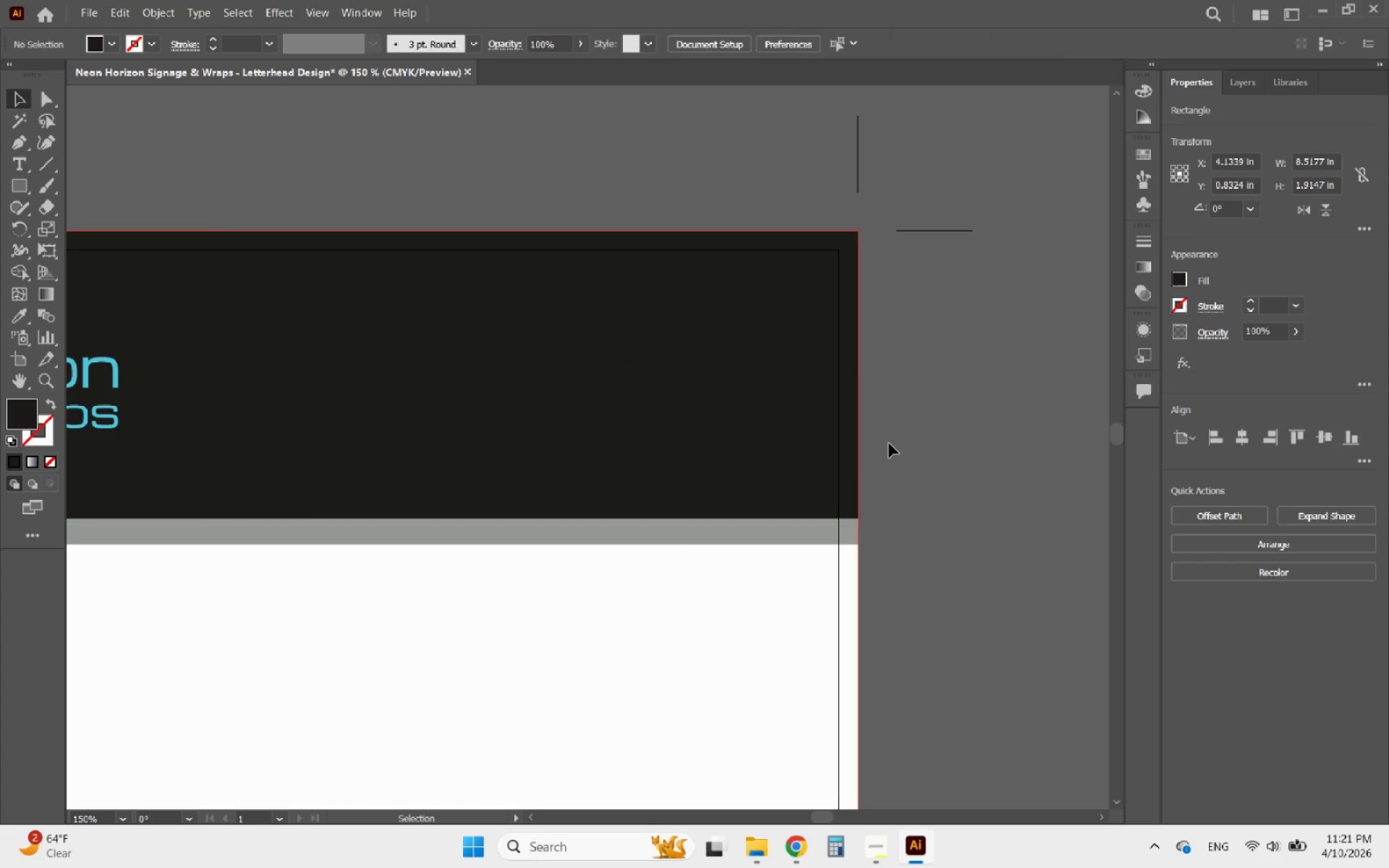 
hold_key(key=AltLeft, duration=0.7)
scroll: coordinate [483, 310], scroll_direction: down, amount: 16.0
 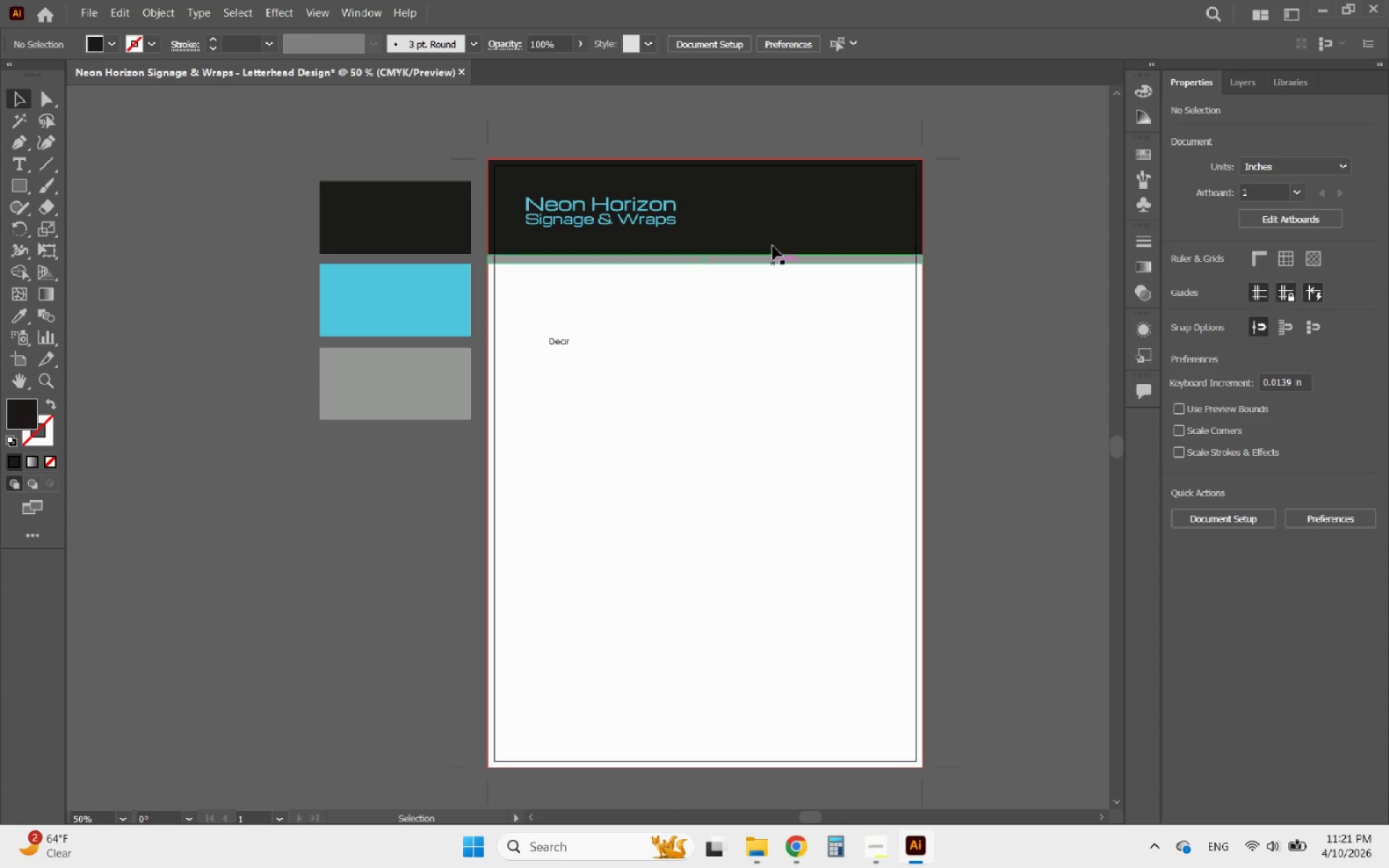 
left_click([768, 210])
 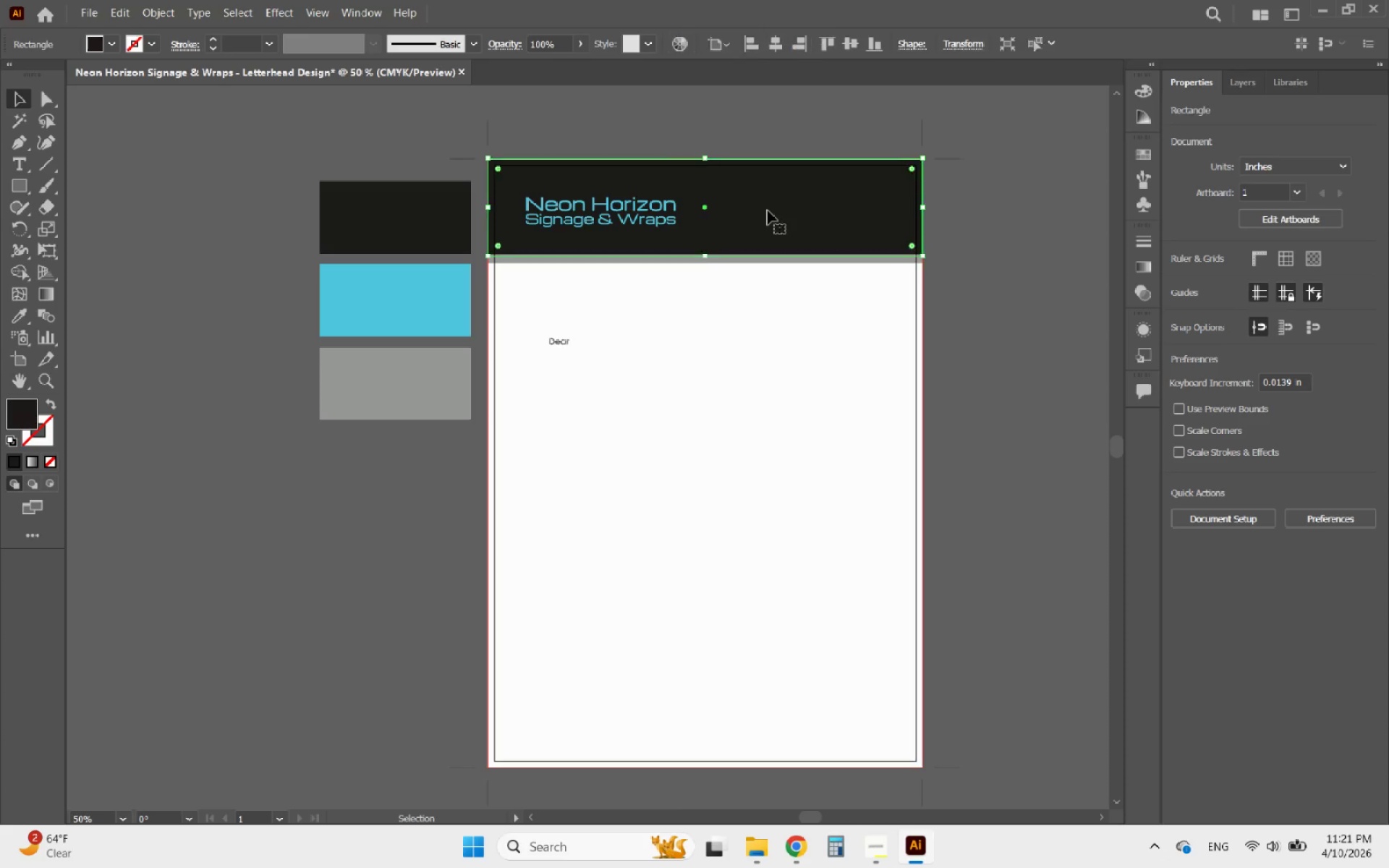 
hold_key(key=AltLeft, duration=3.73)
left_click_drag(start_coordinate=[768, 196], to_coordinate=[772, 705])
 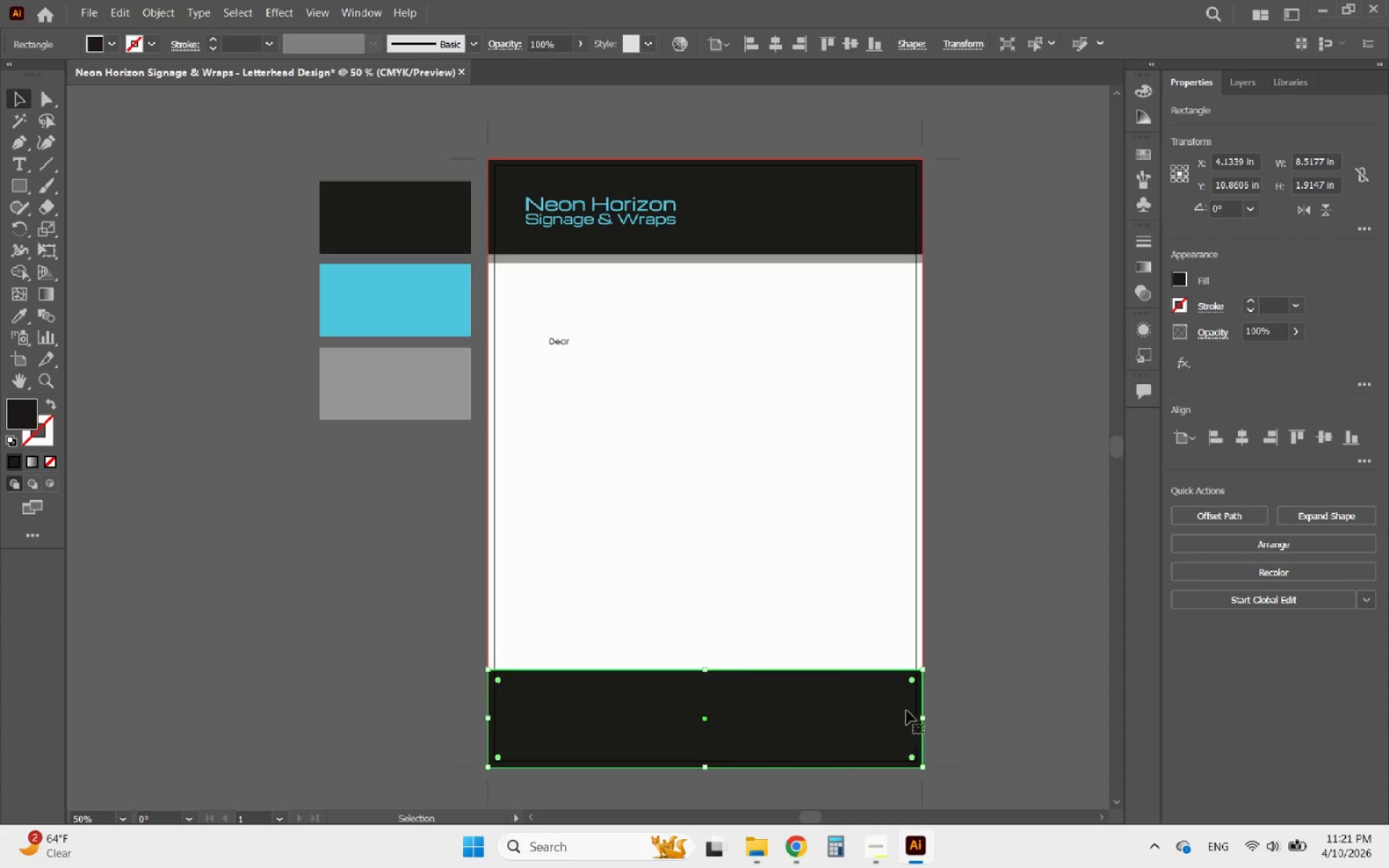 
hold_key(key=ShiftLeft, duration=3.33)
 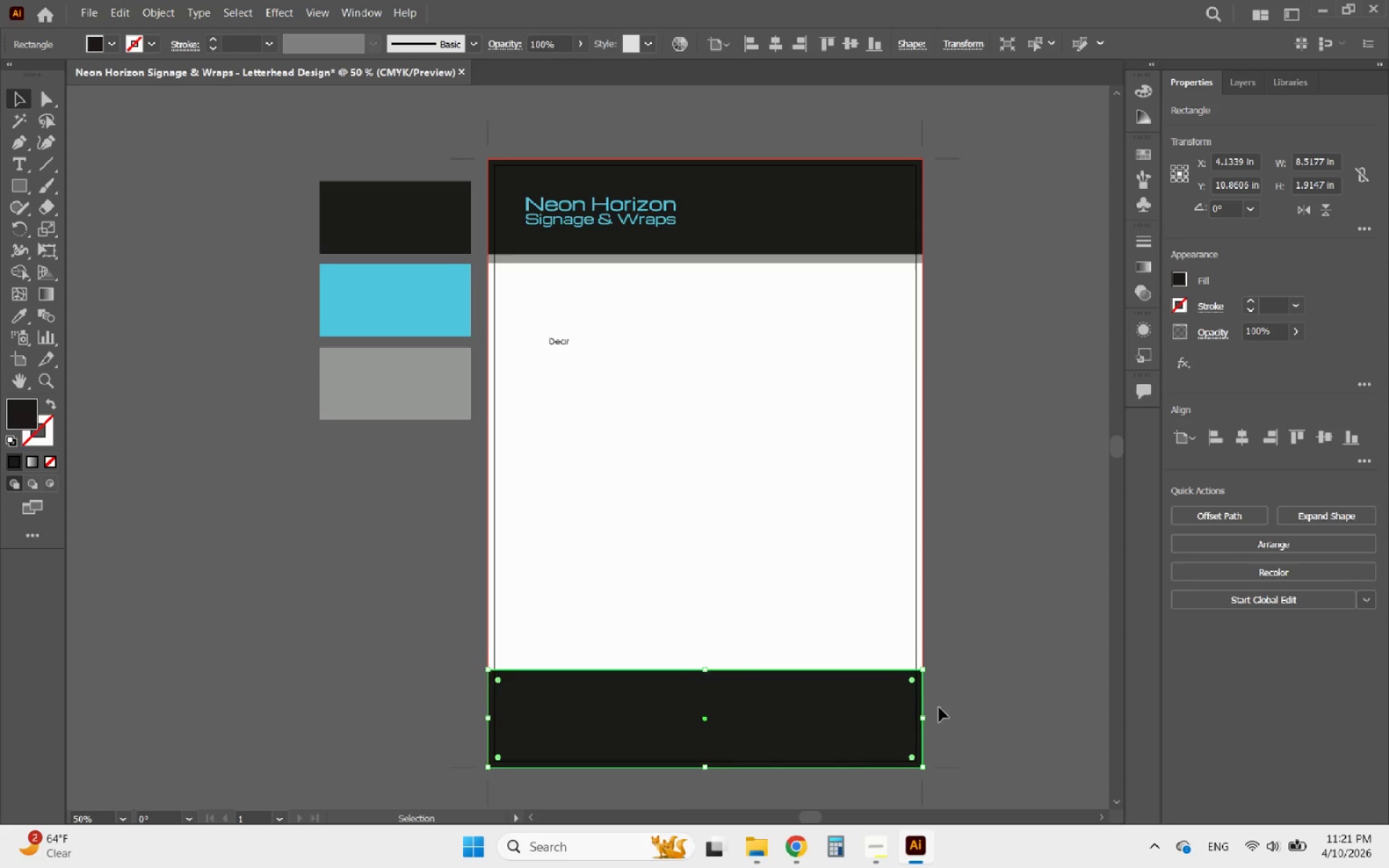 
left_click([985, 720])
 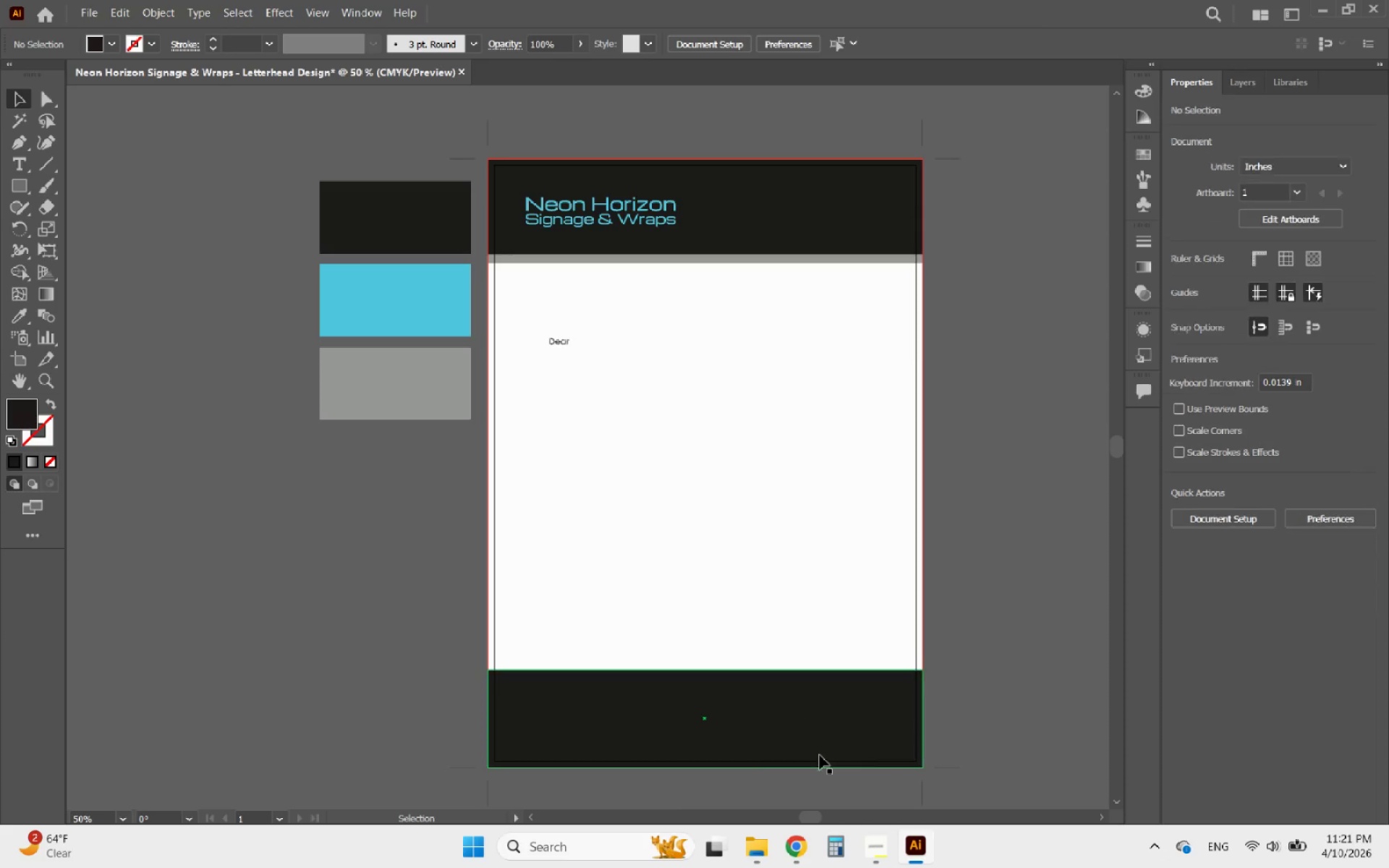 
hold_key(key=AltLeft, duration=0.52)
 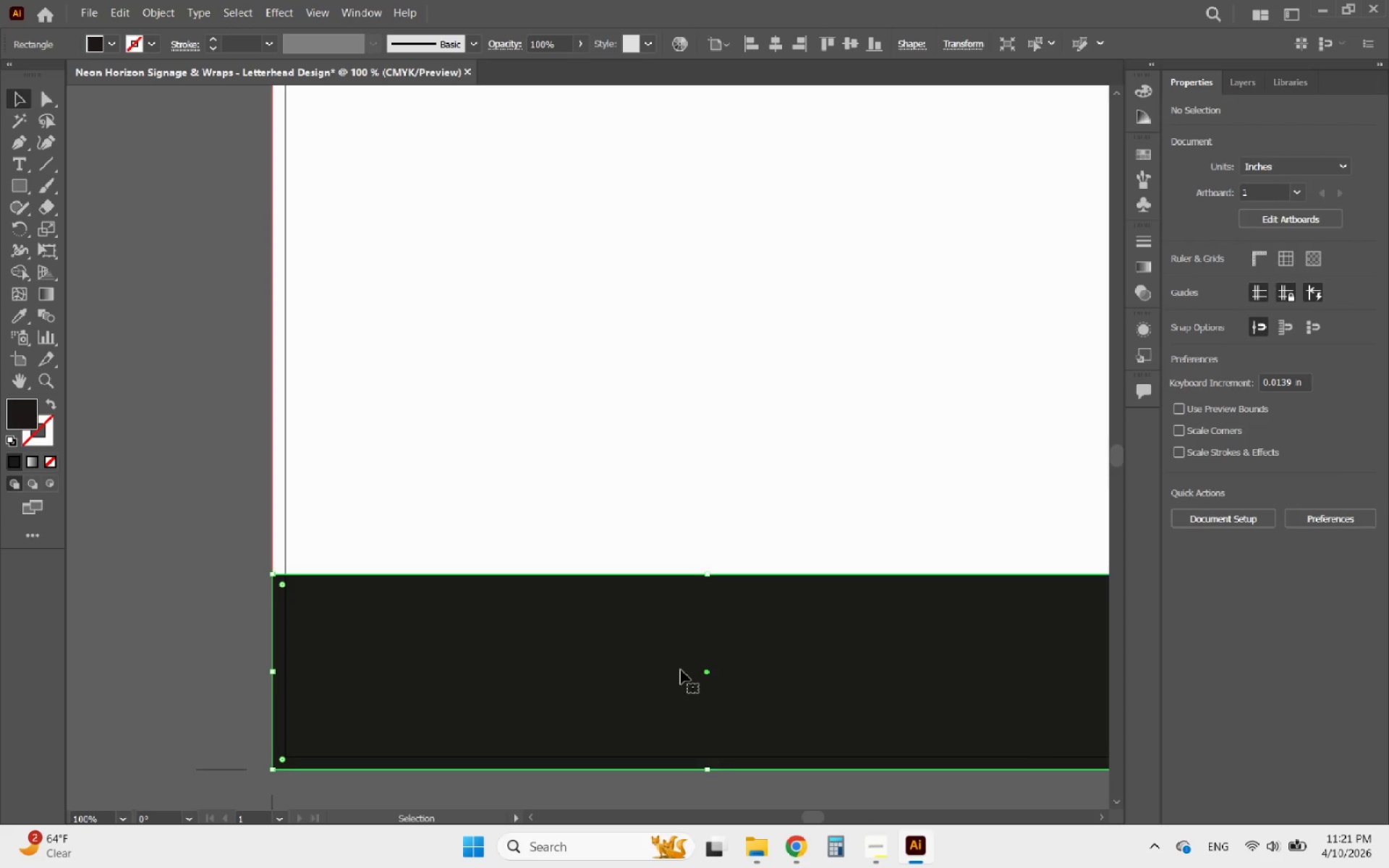 
left_click([681, 670])
 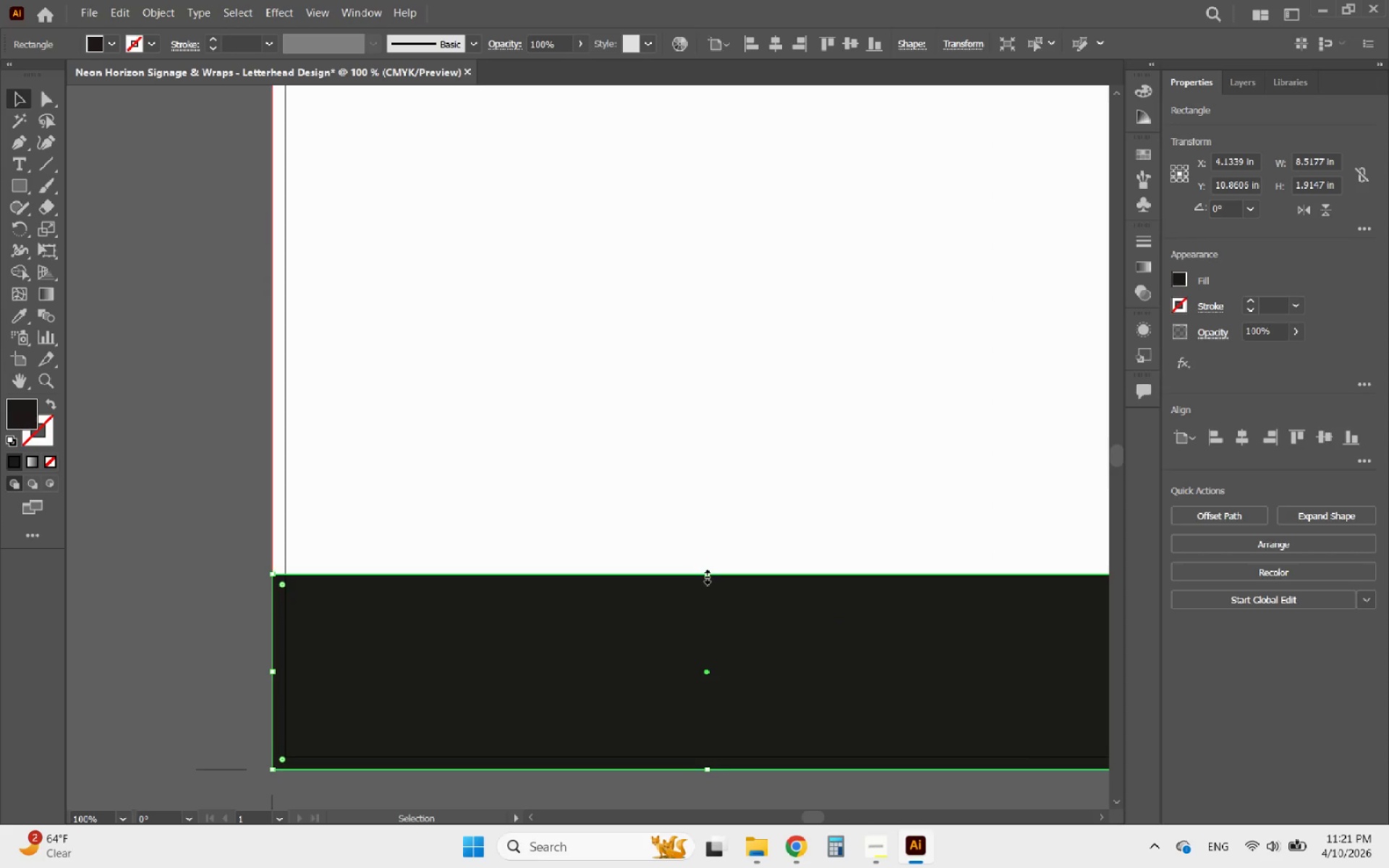 
scroll: coordinate [704, 765], scroll_direction: up, amount: 2.0
 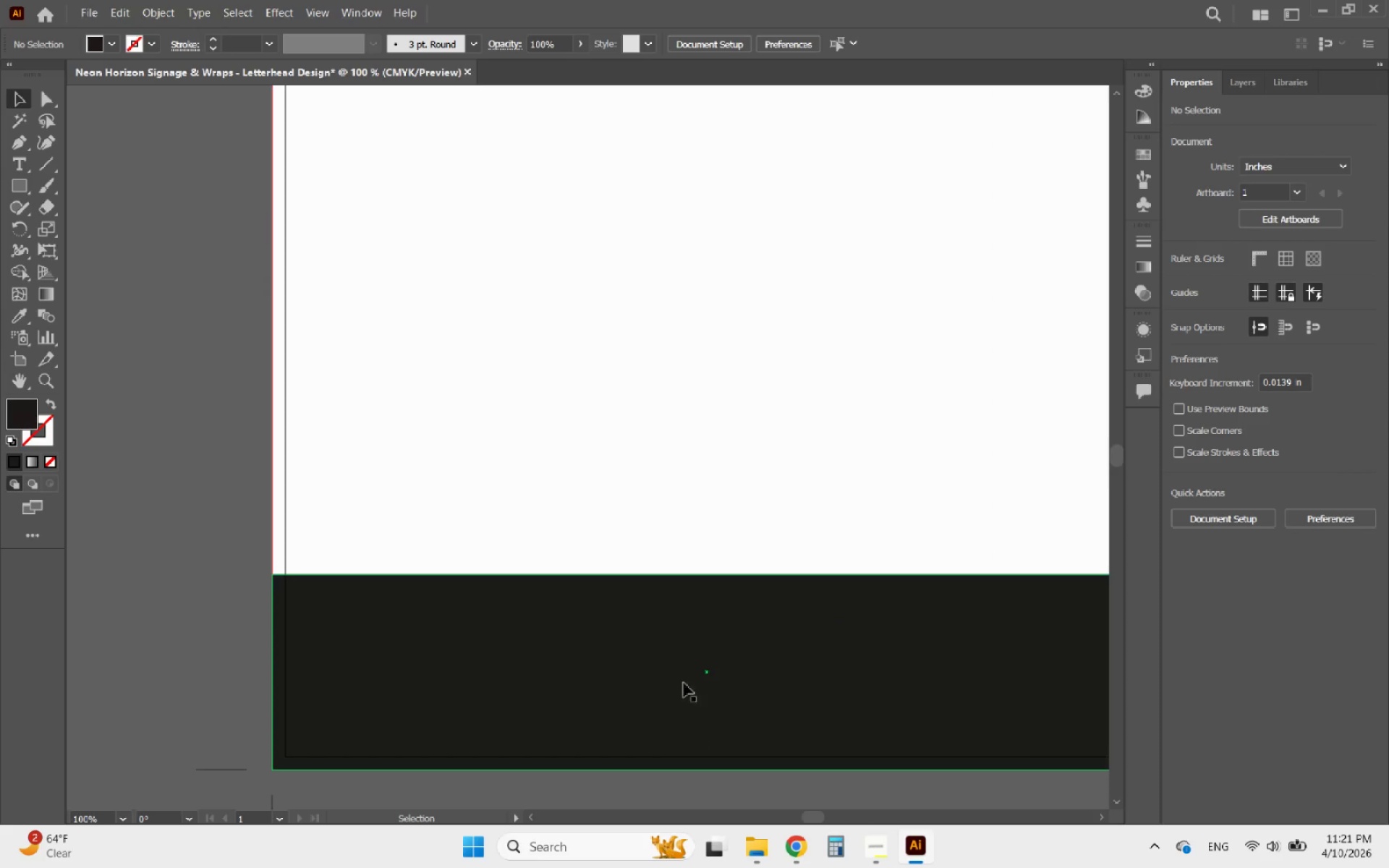 
left_click_drag(start_coordinate=[705, 575], to_coordinate=[690, 597])
 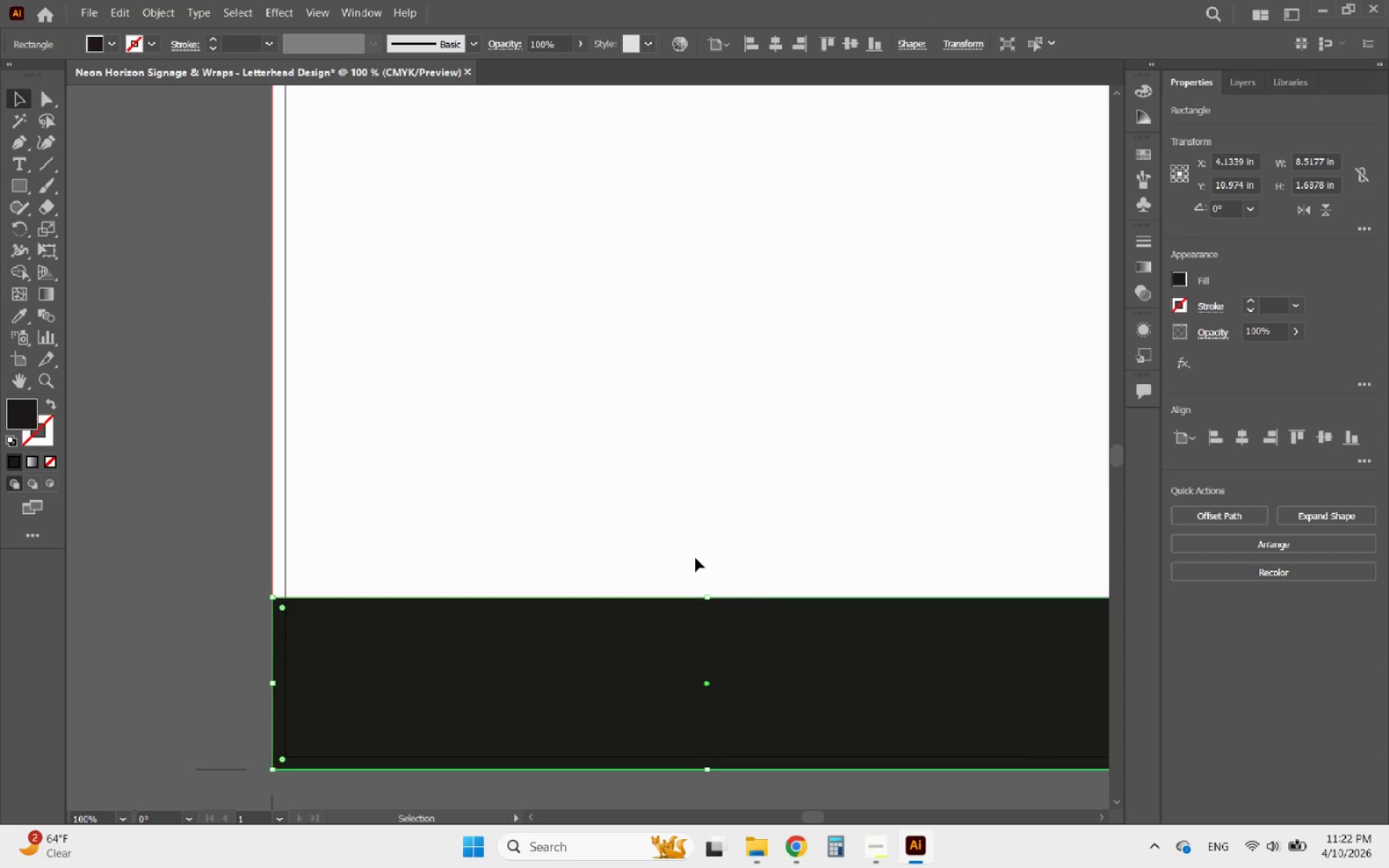 
left_click([695, 558])
 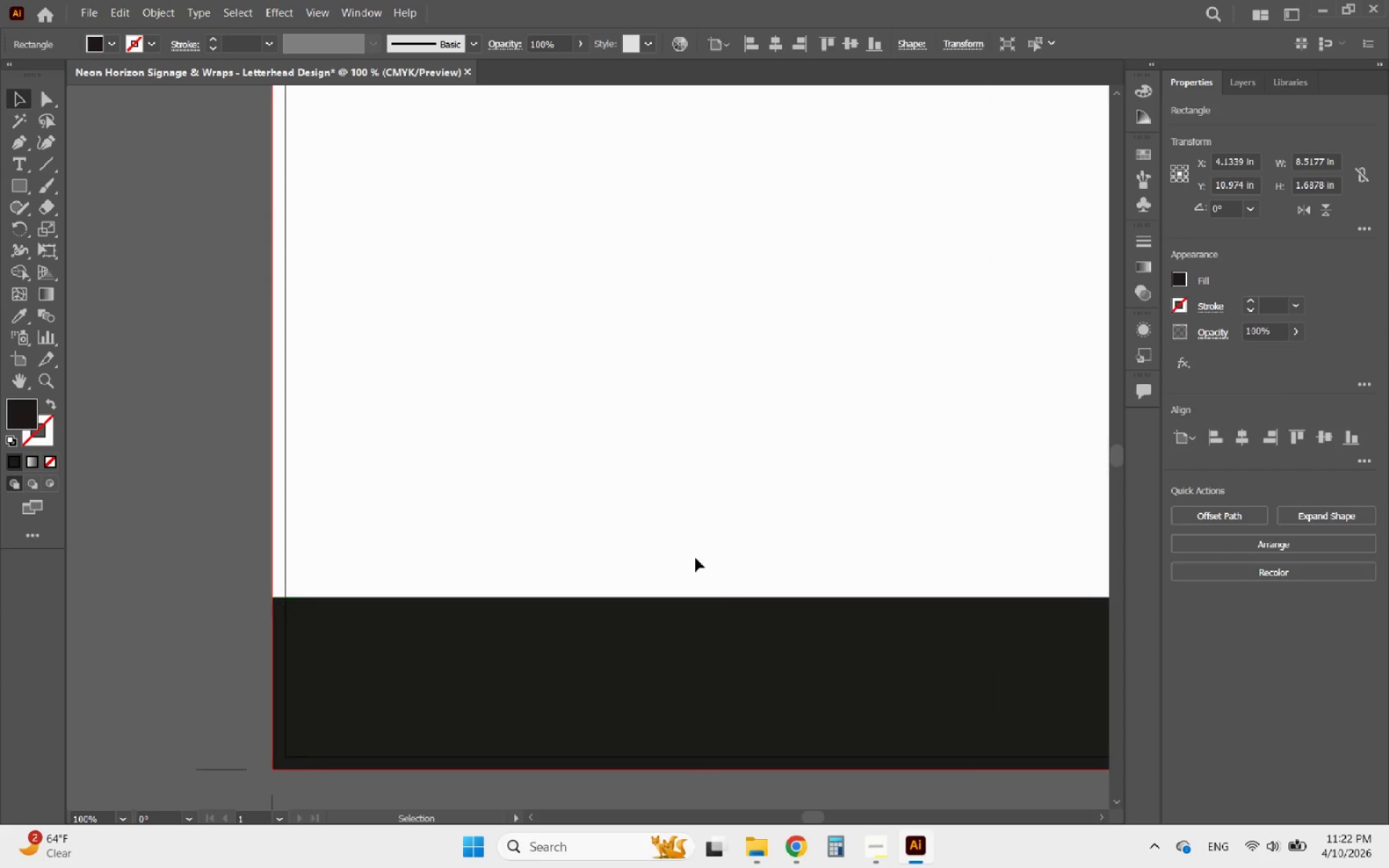 
hold_key(key=AltLeft, duration=1.78)
scroll: coordinate [397, 601], scroll_direction: down, amount: 5.0
 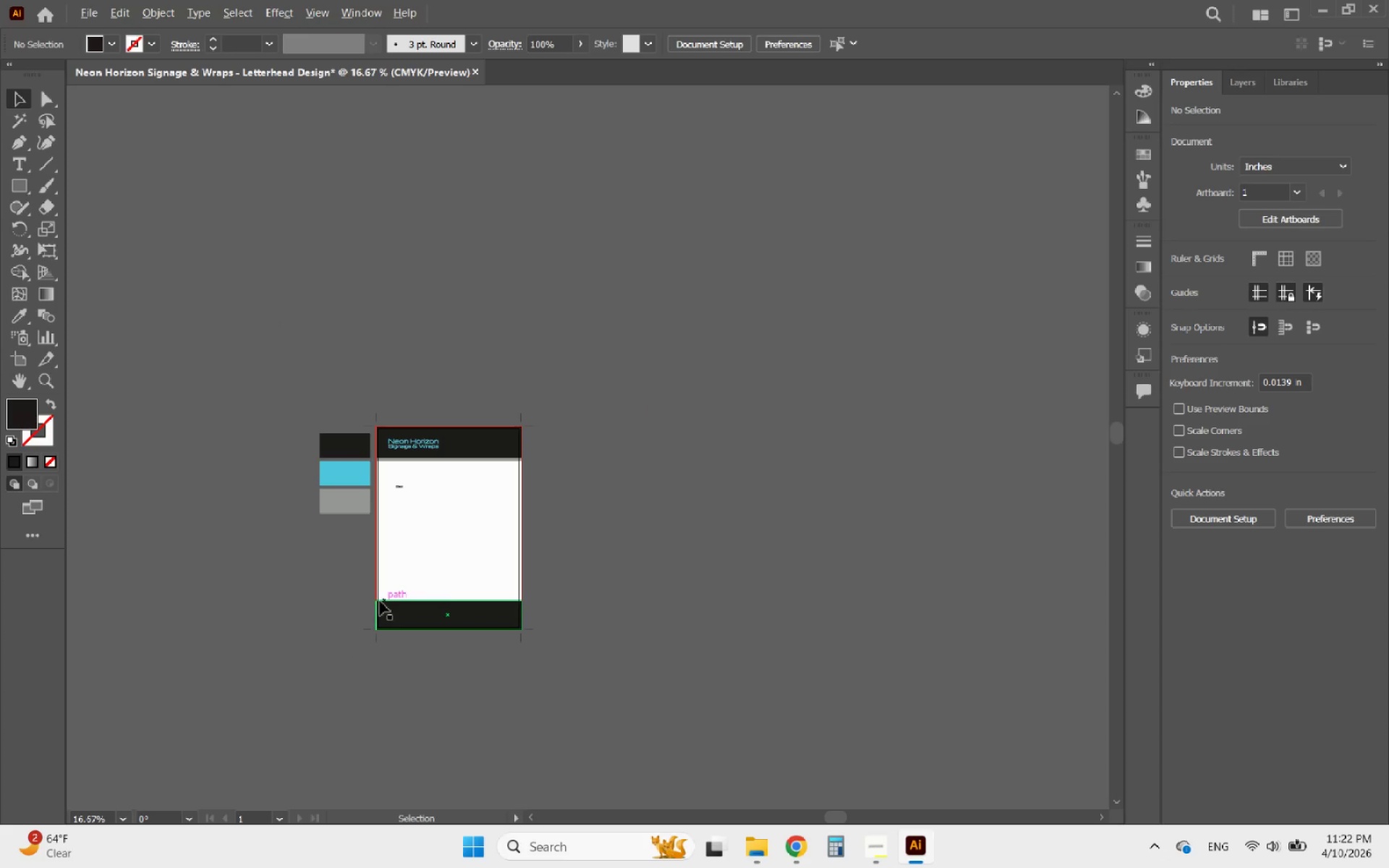 
scroll: coordinate [375, 601], scroll_direction: up, amount: 2.0
 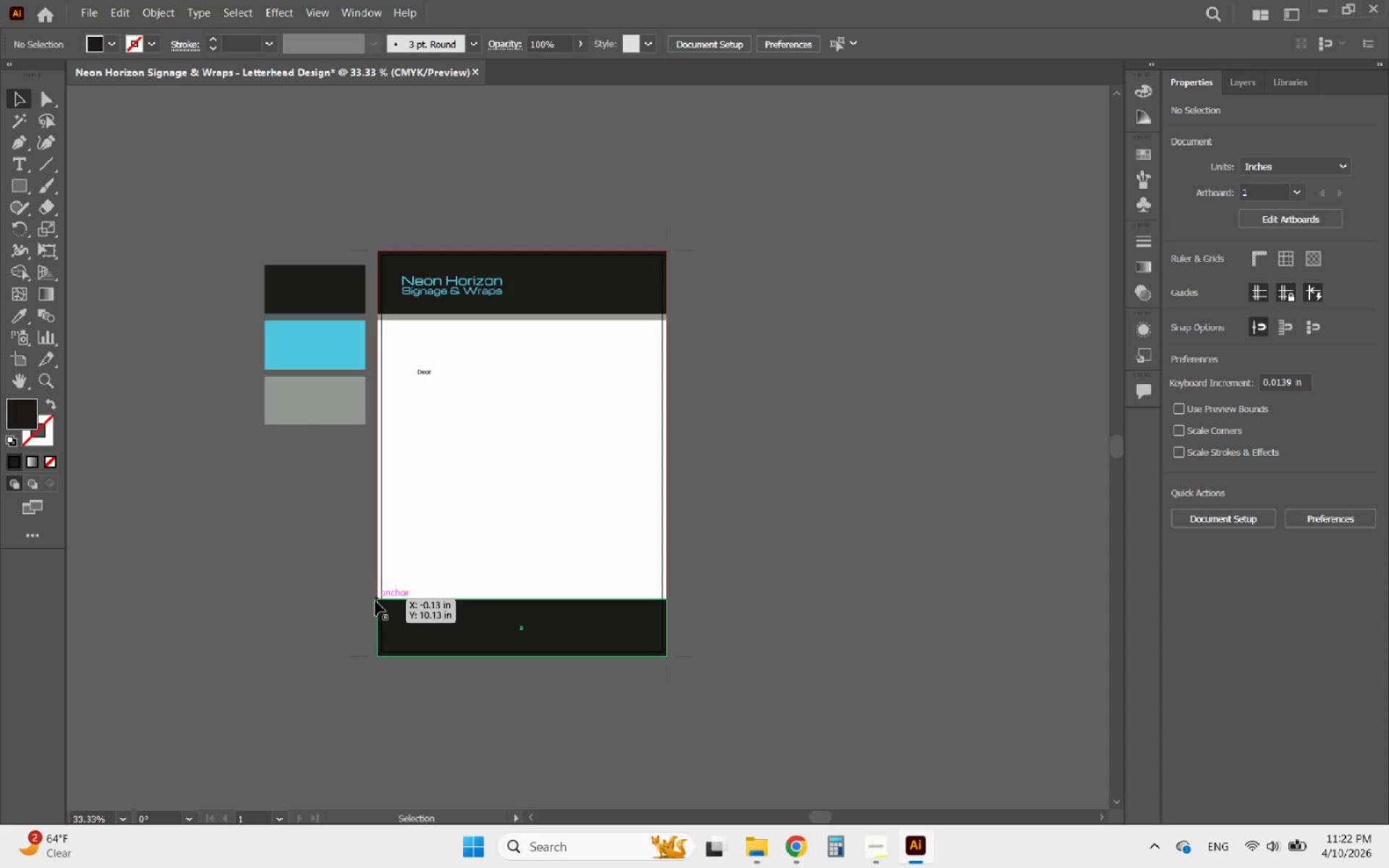 
hold_key(key=AltLeft, duration=0.86)
scroll: coordinate [415, 524], scroll_direction: up, amount: 1.0
 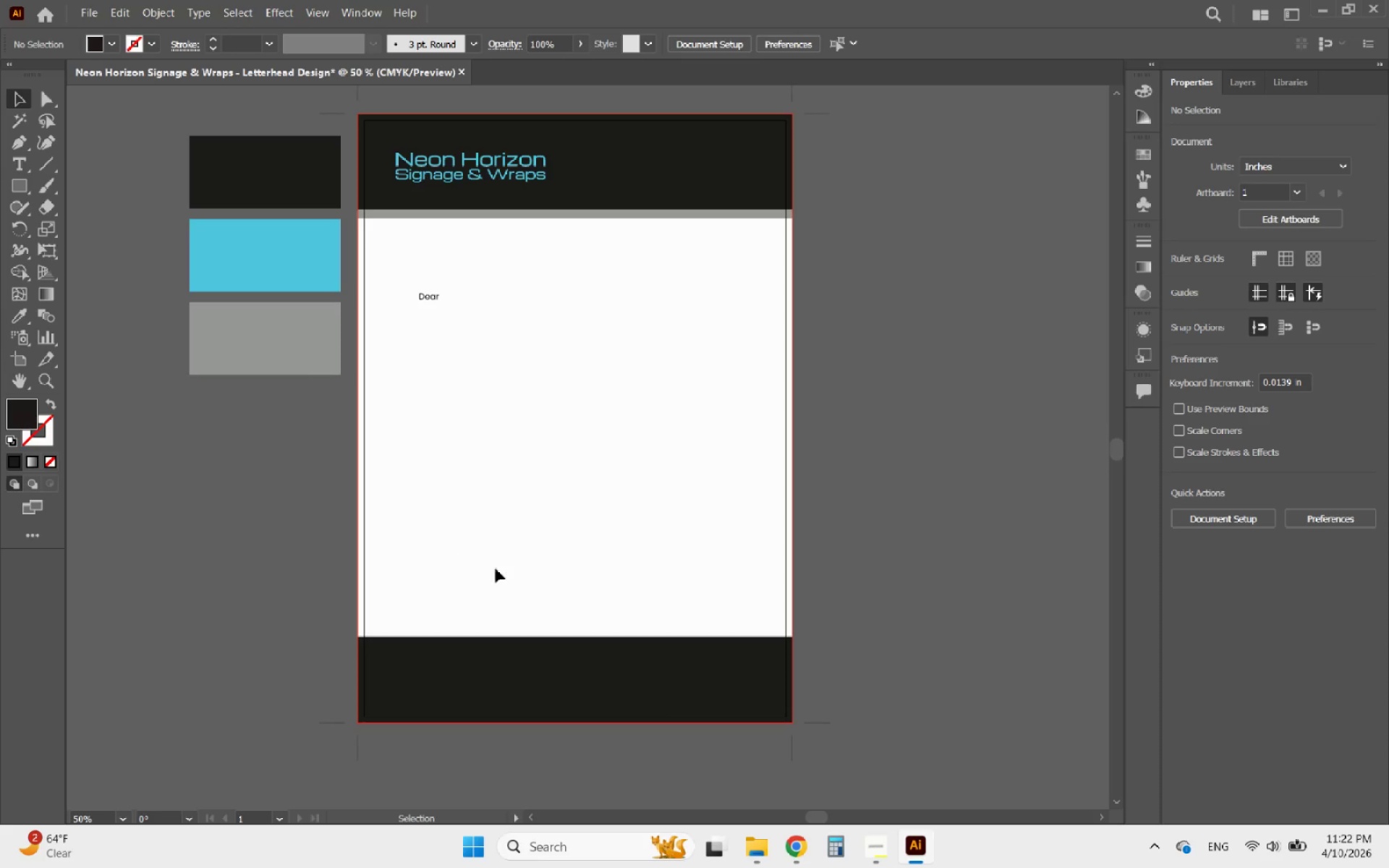 
hold_key(key=AltLeft, duration=0.59)
scroll: coordinate [606, 682], scroll_direction: up, amount: 1.0
 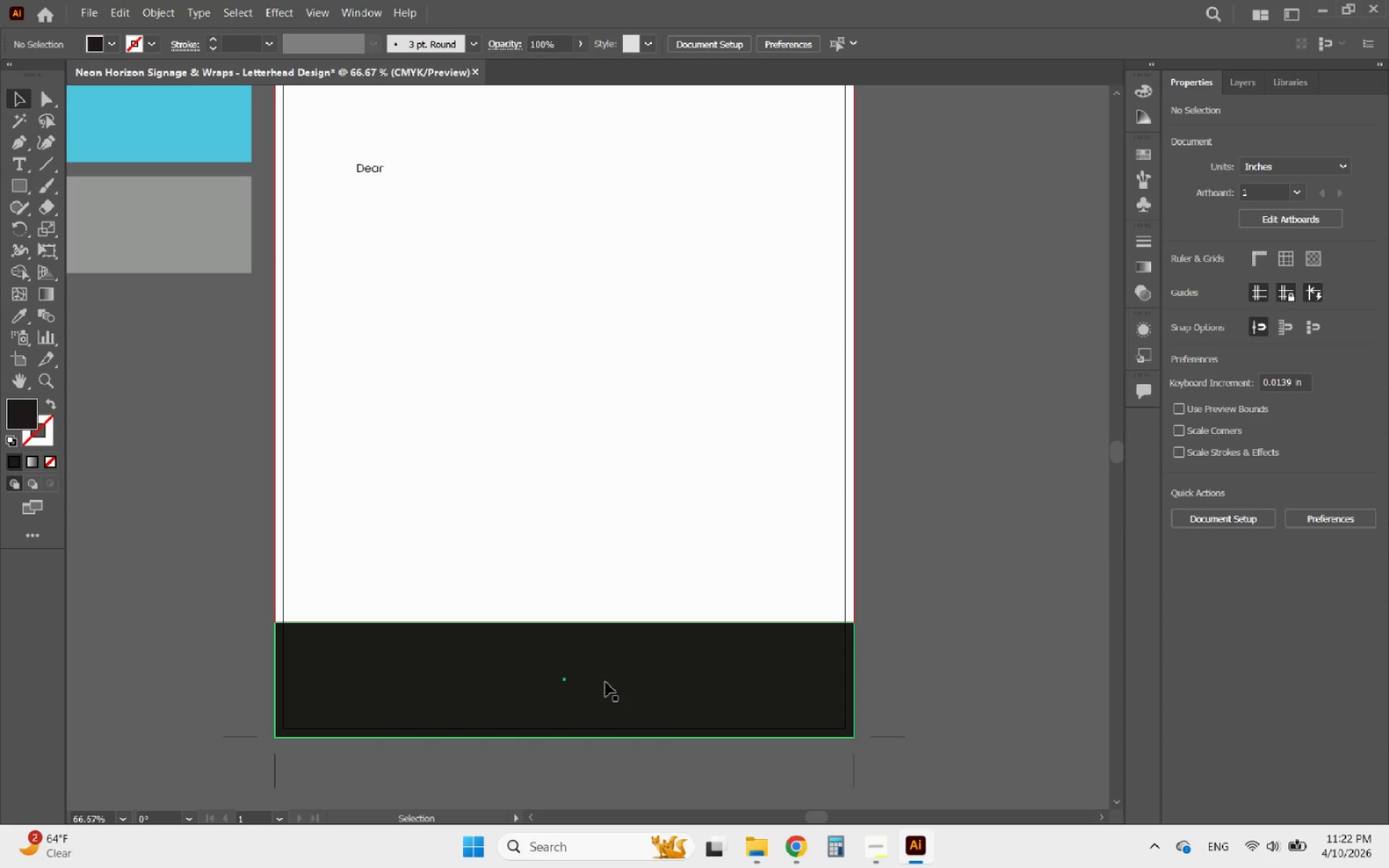 
hold_key(key=AltLeft, duration=0.77)
scroll: coordinate [699, 701], scroll_direction: down, amount: 2.0
 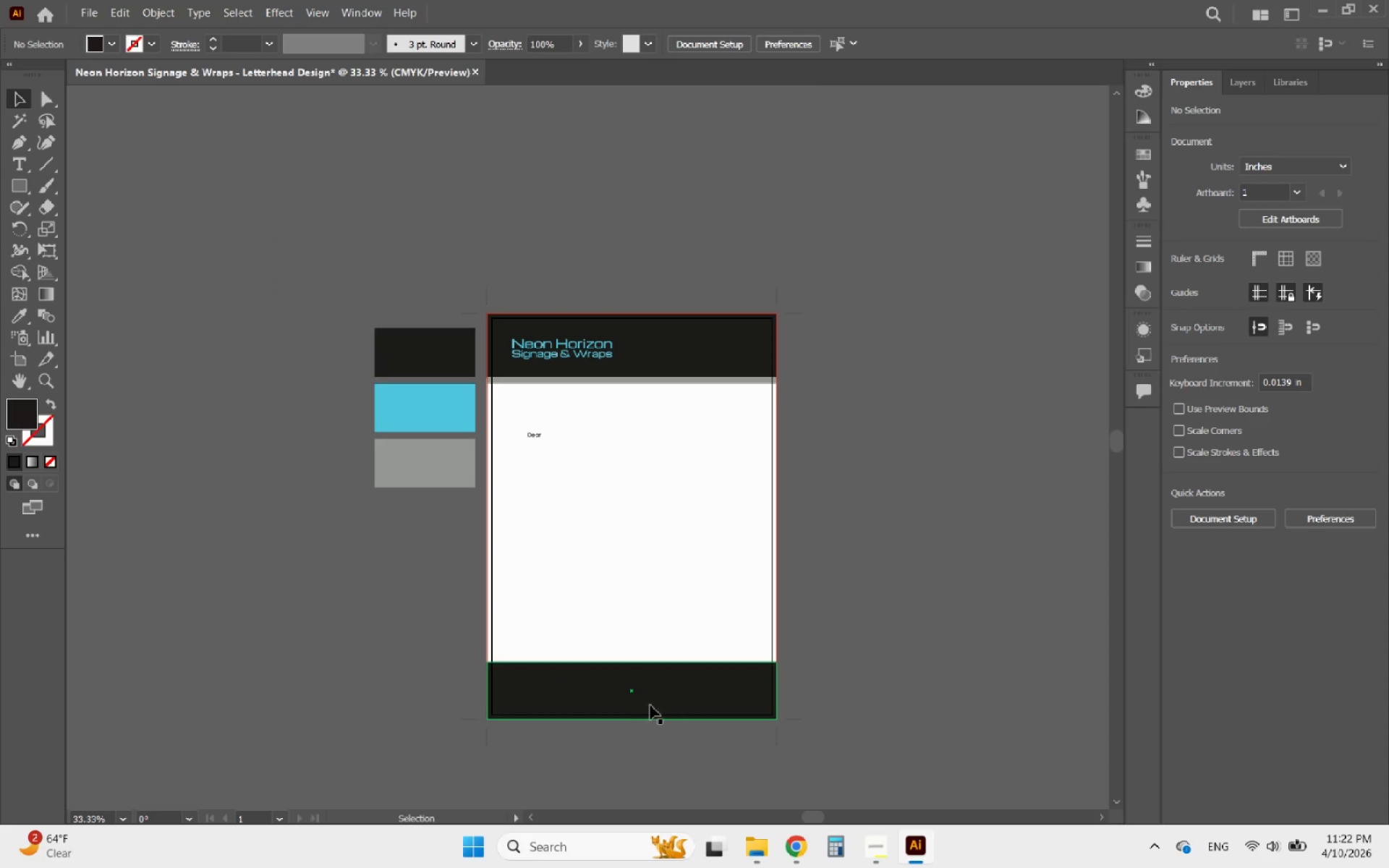 
hold_key(key=AltLeft, duration=0.59)
scroll: coordinate [584, 705], scroll_direction: up, amount: 1.0
 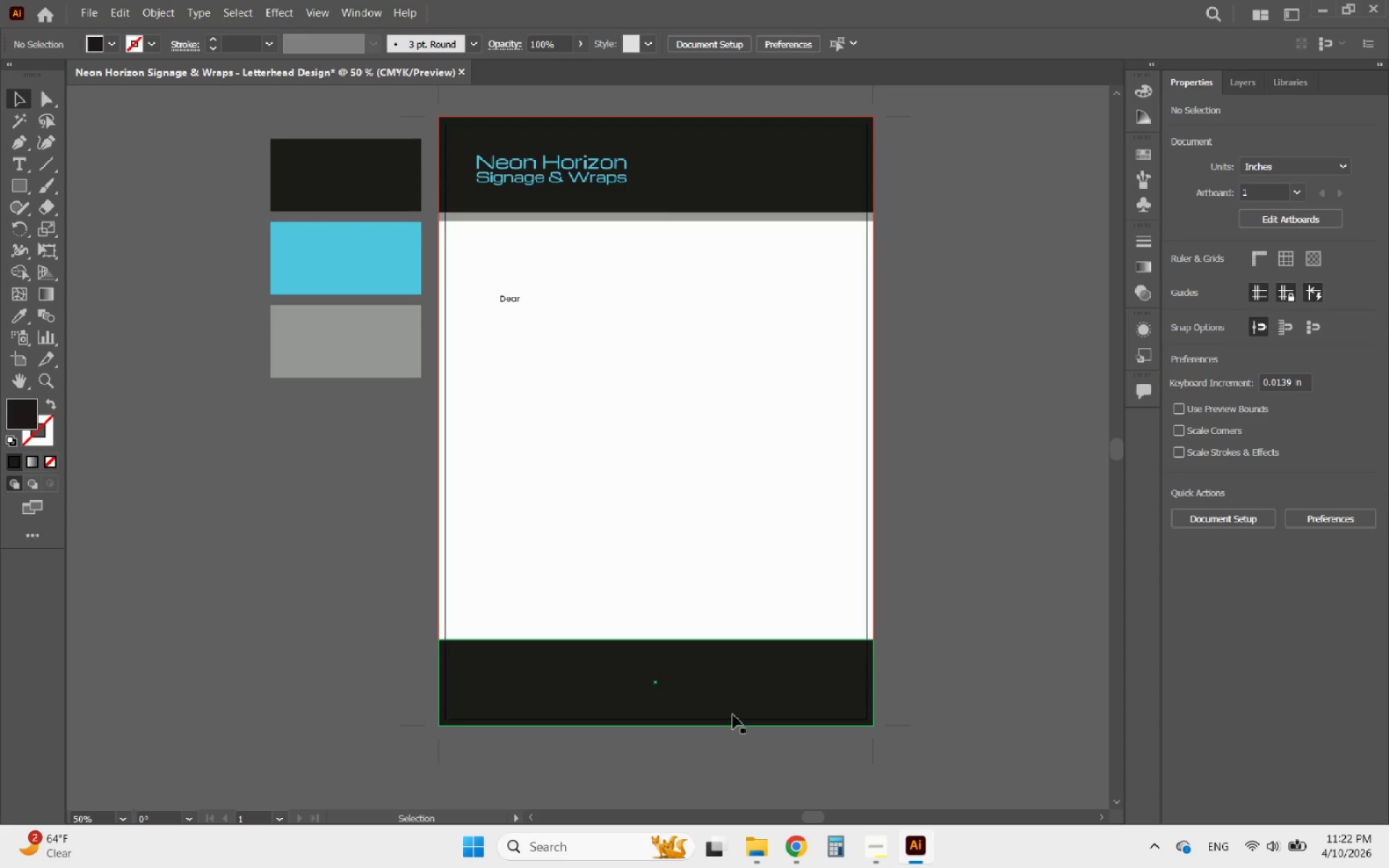 
left_click([668, 697])
 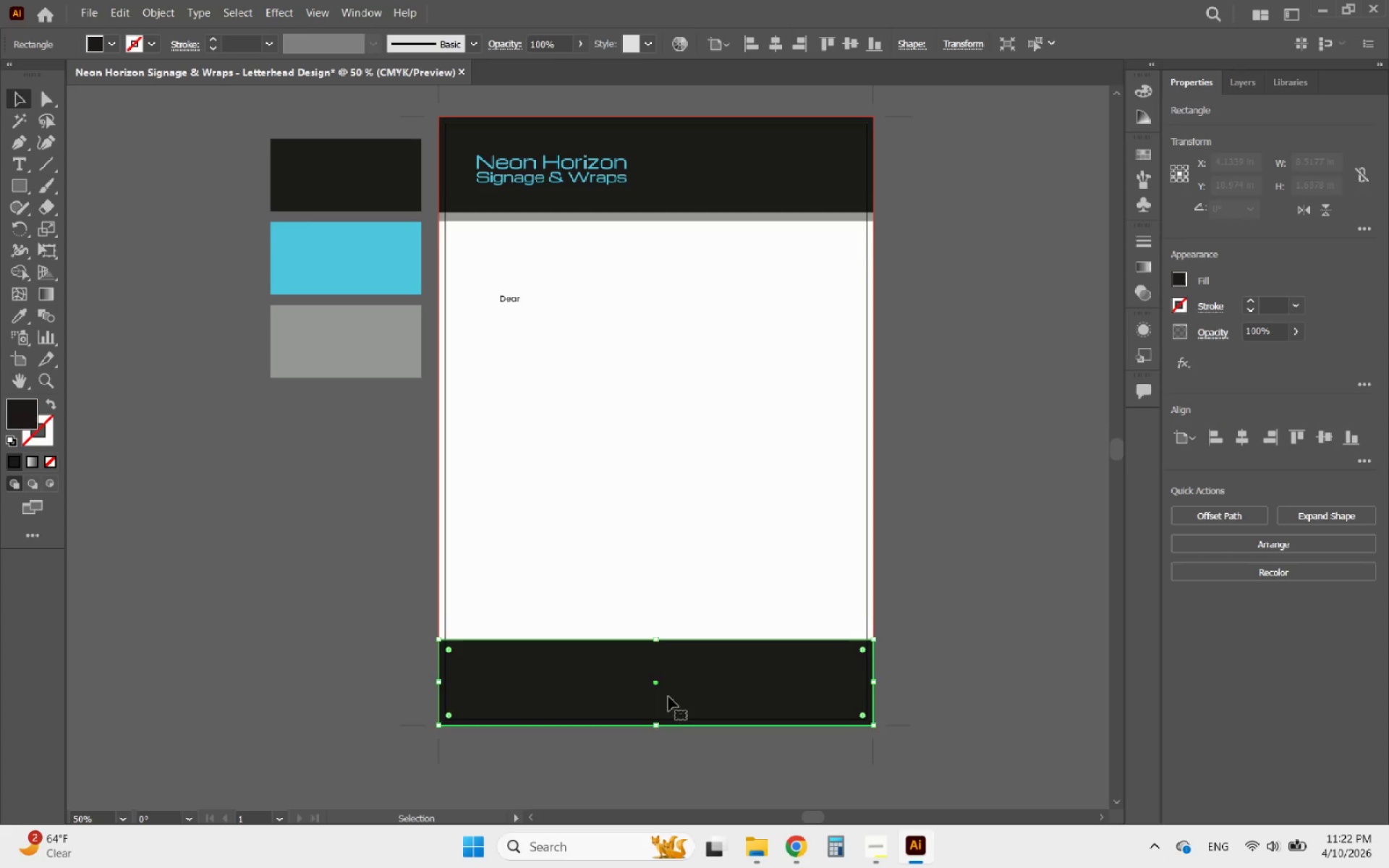 
key(Alt+AltLeft)
 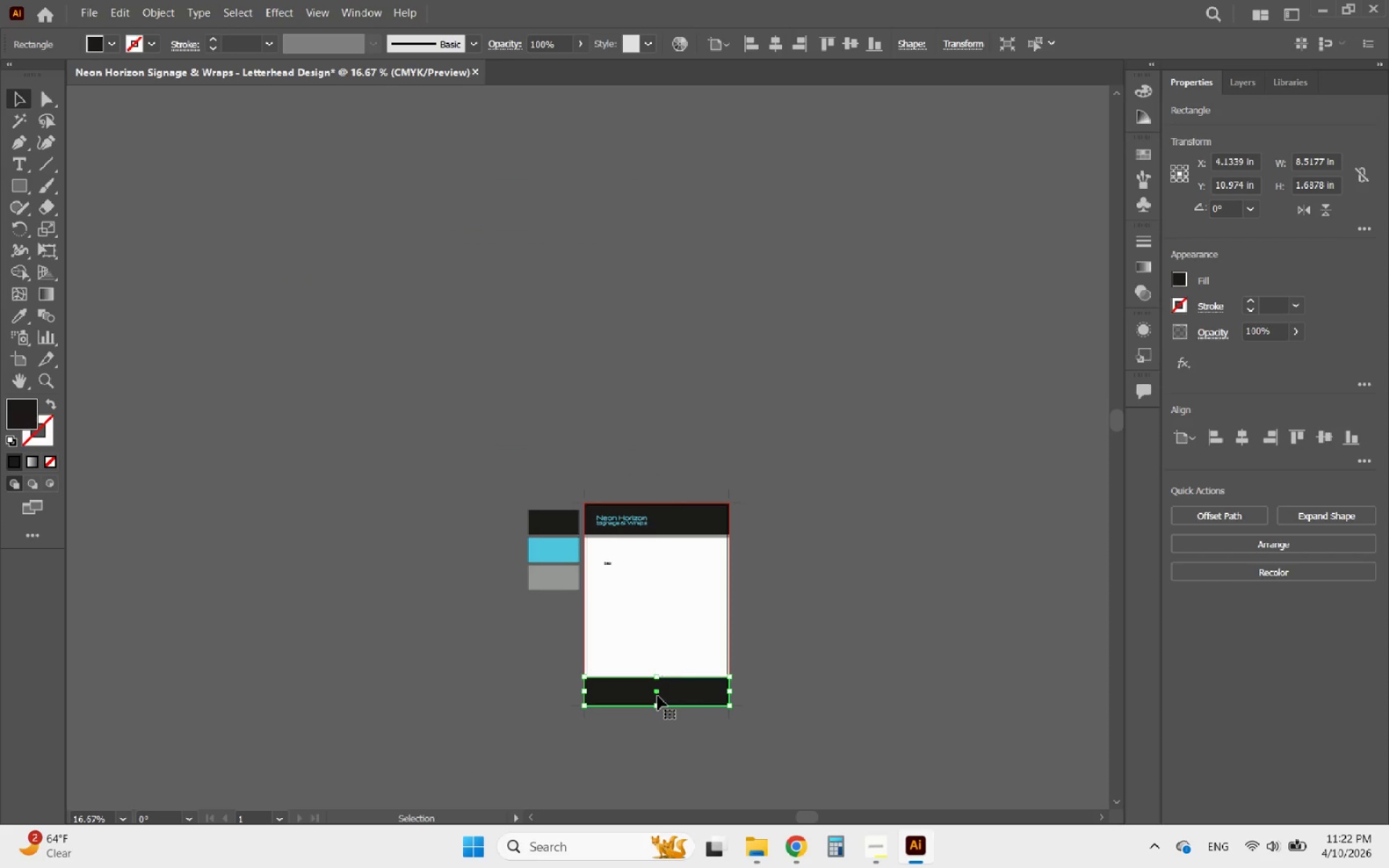 
hold_key(key=AltLeft, duration=1.11)
scroll: coordinate [688, 638], scroll_direction: up, amount: 4.0
 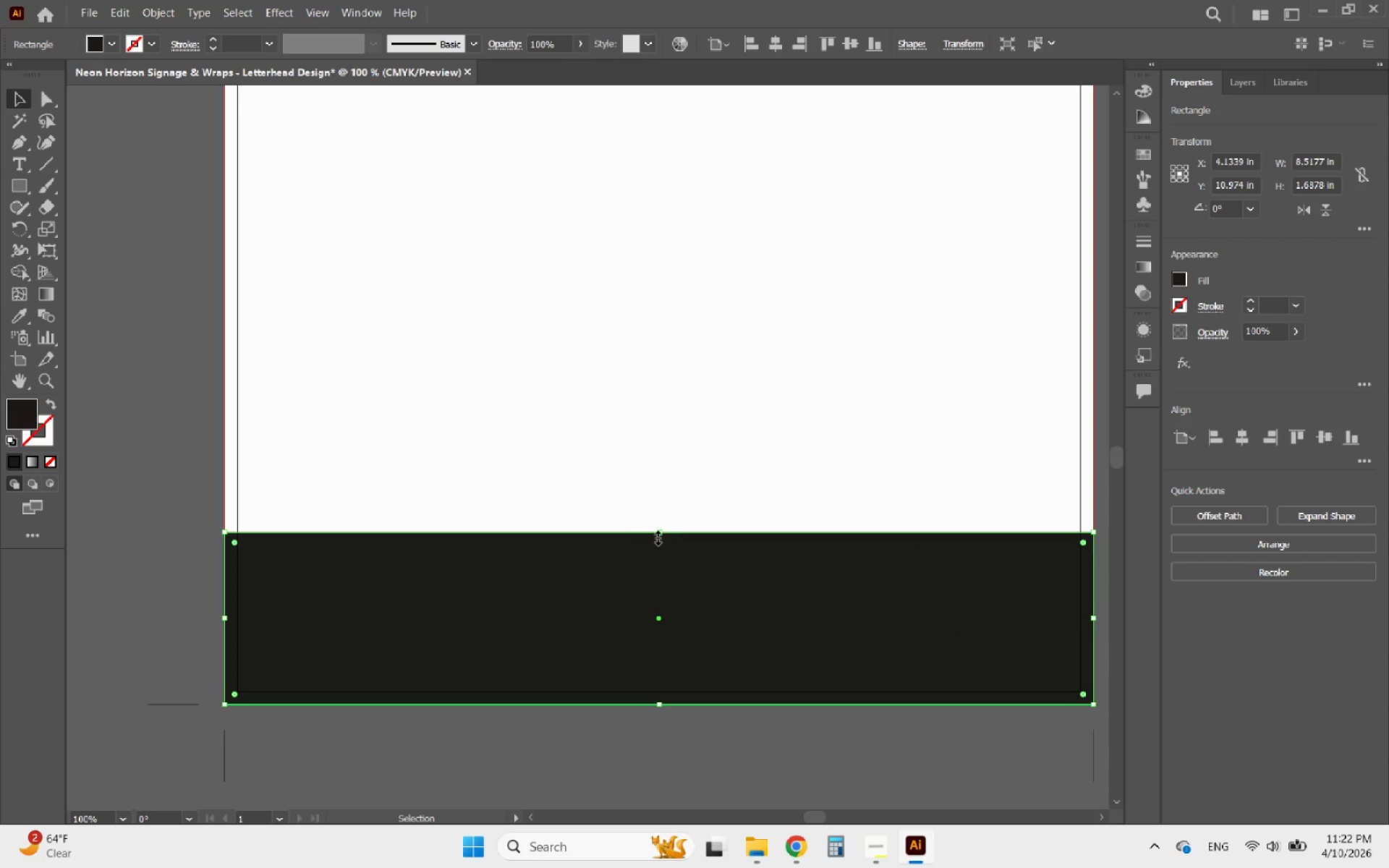 
left_click_drag(start_coordinate=[660, 535], to_coordinate=[608, 591])
 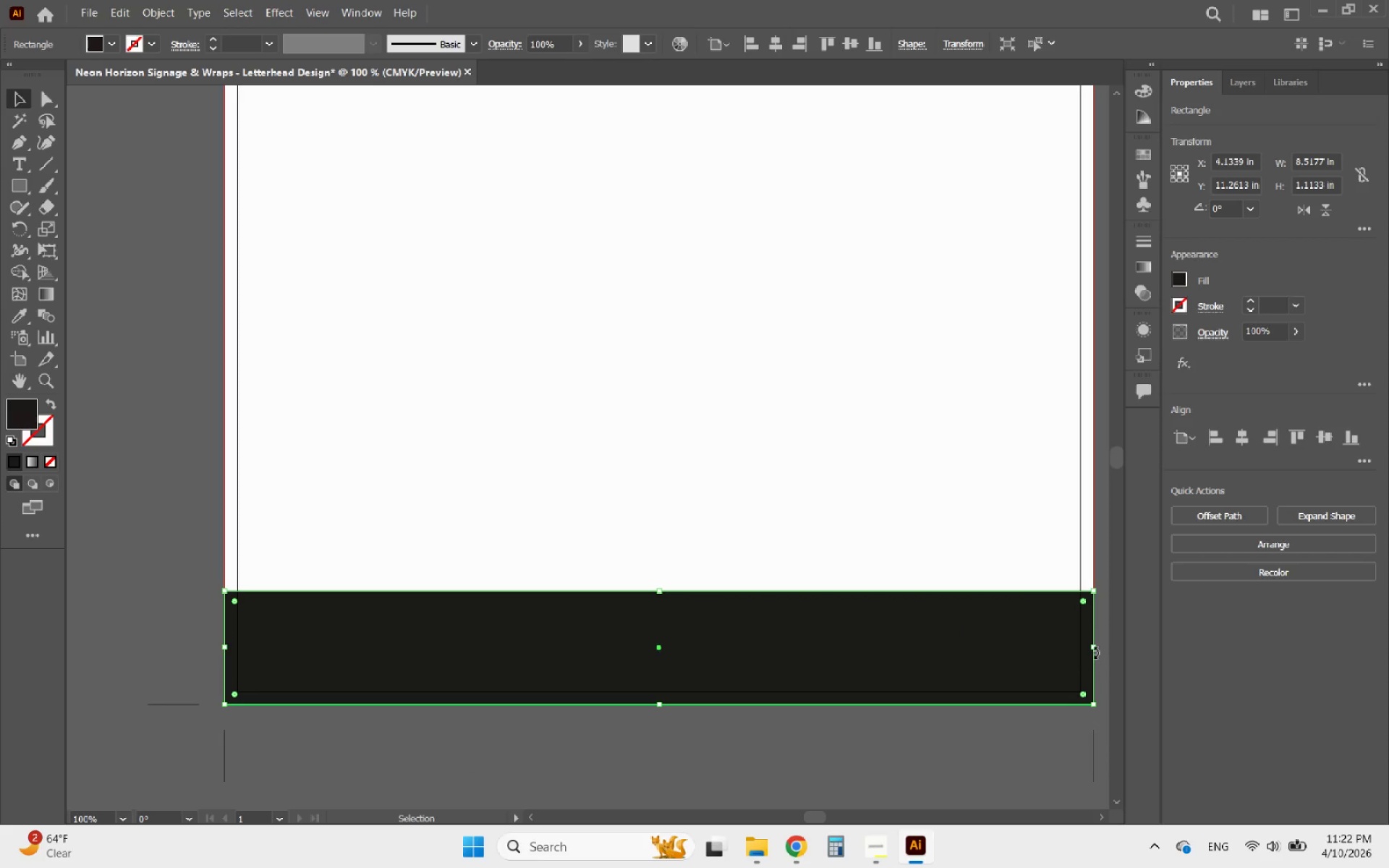 
left_click_drag(start_coordinate=[1094, 651], to_coordinate=[1096, 663])
 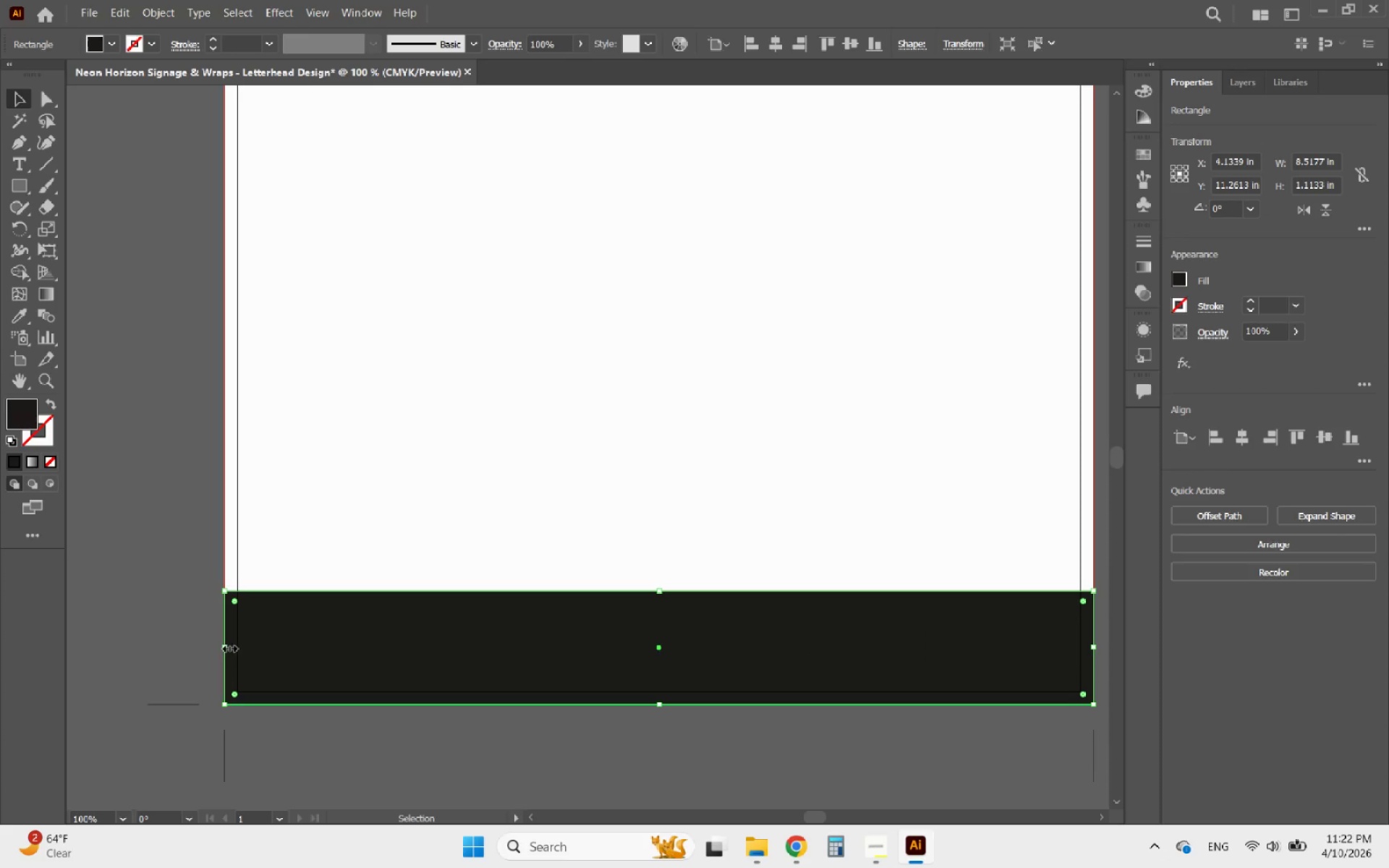 
left_click_drag(start_coordinate=[228, 647], to_coordinate=[541, 655])
 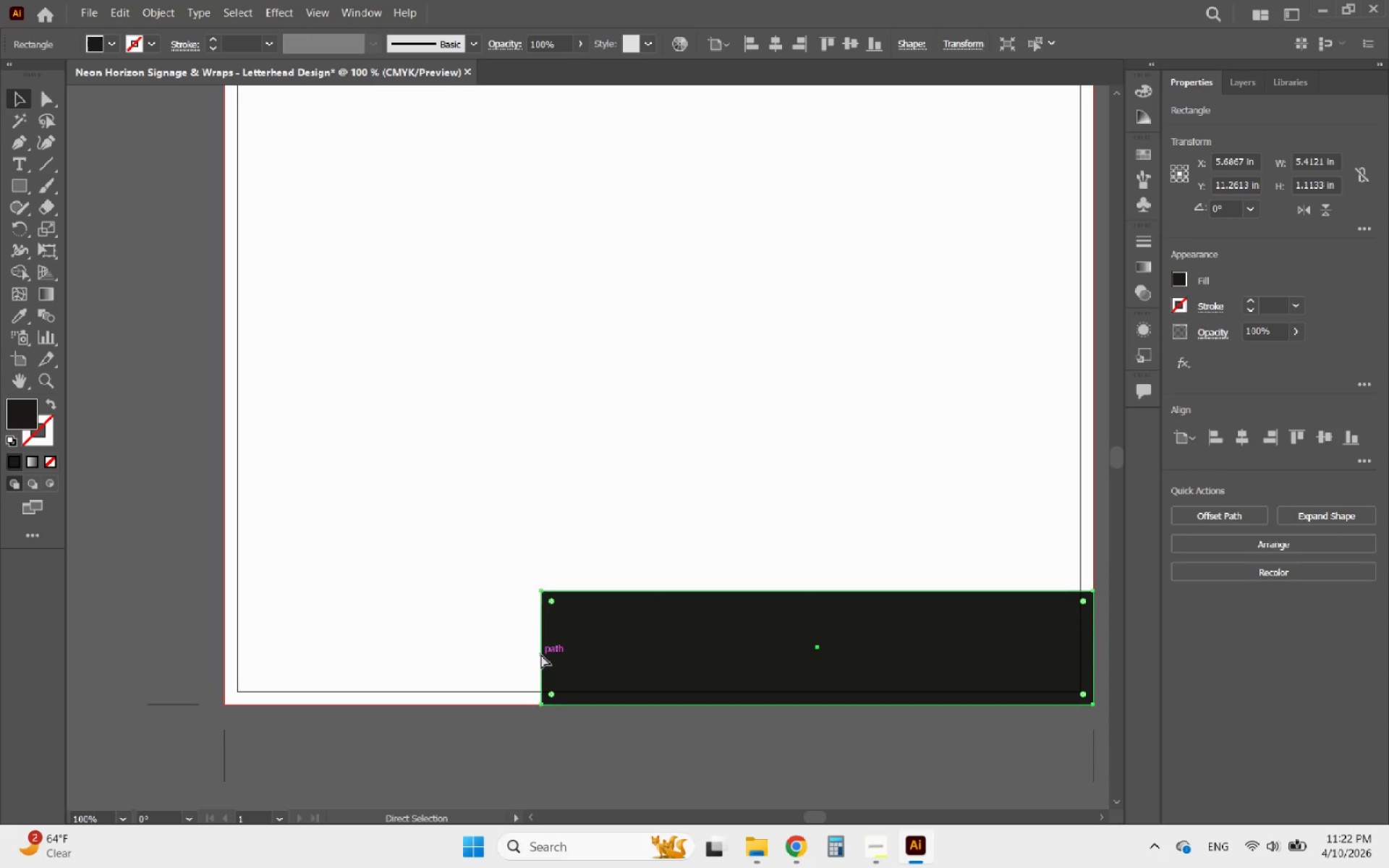 
key(Control+Z)
 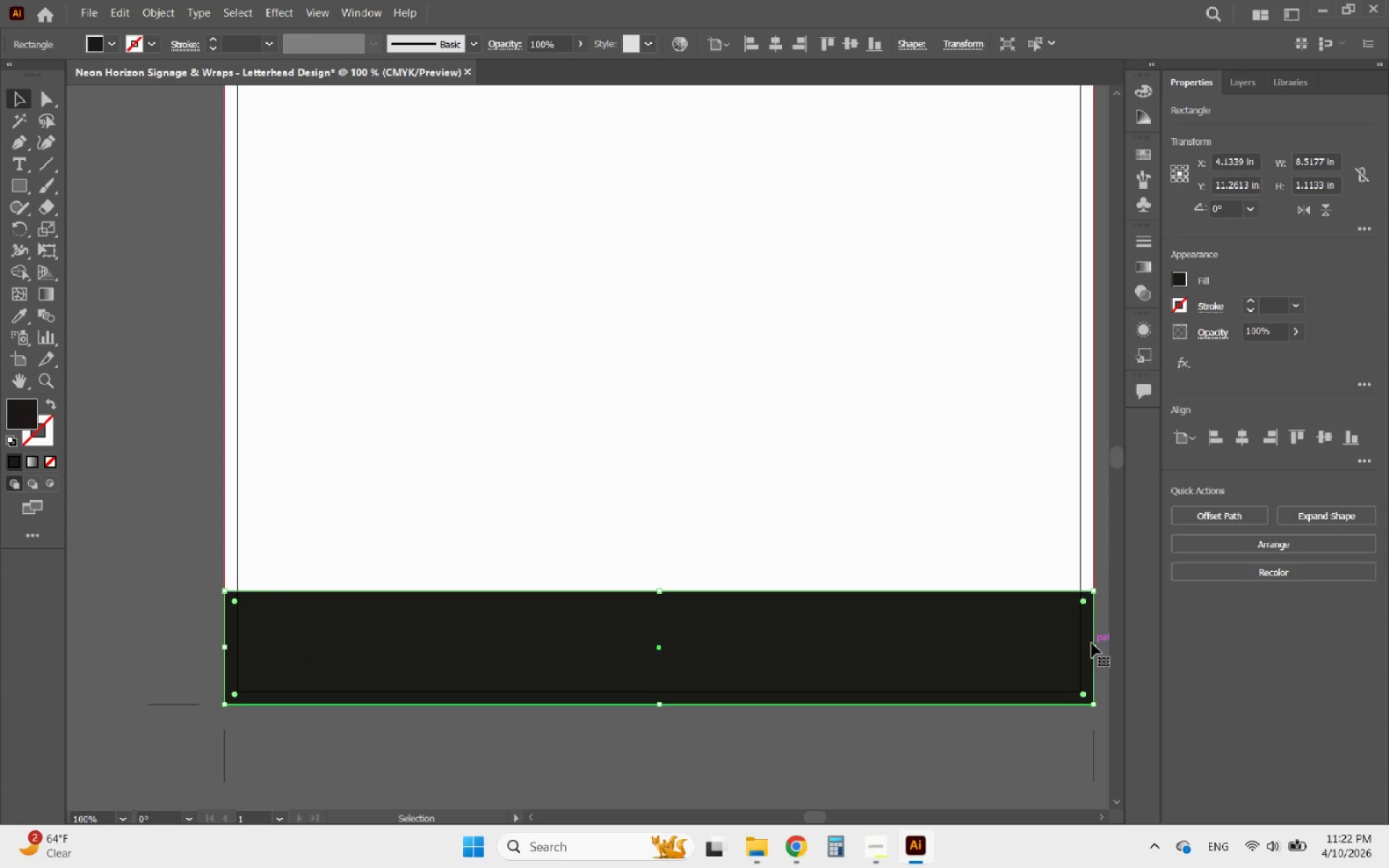 
left_click_drag(start_coordinate=[1095, 643], to_coordinate=[723, 672])
 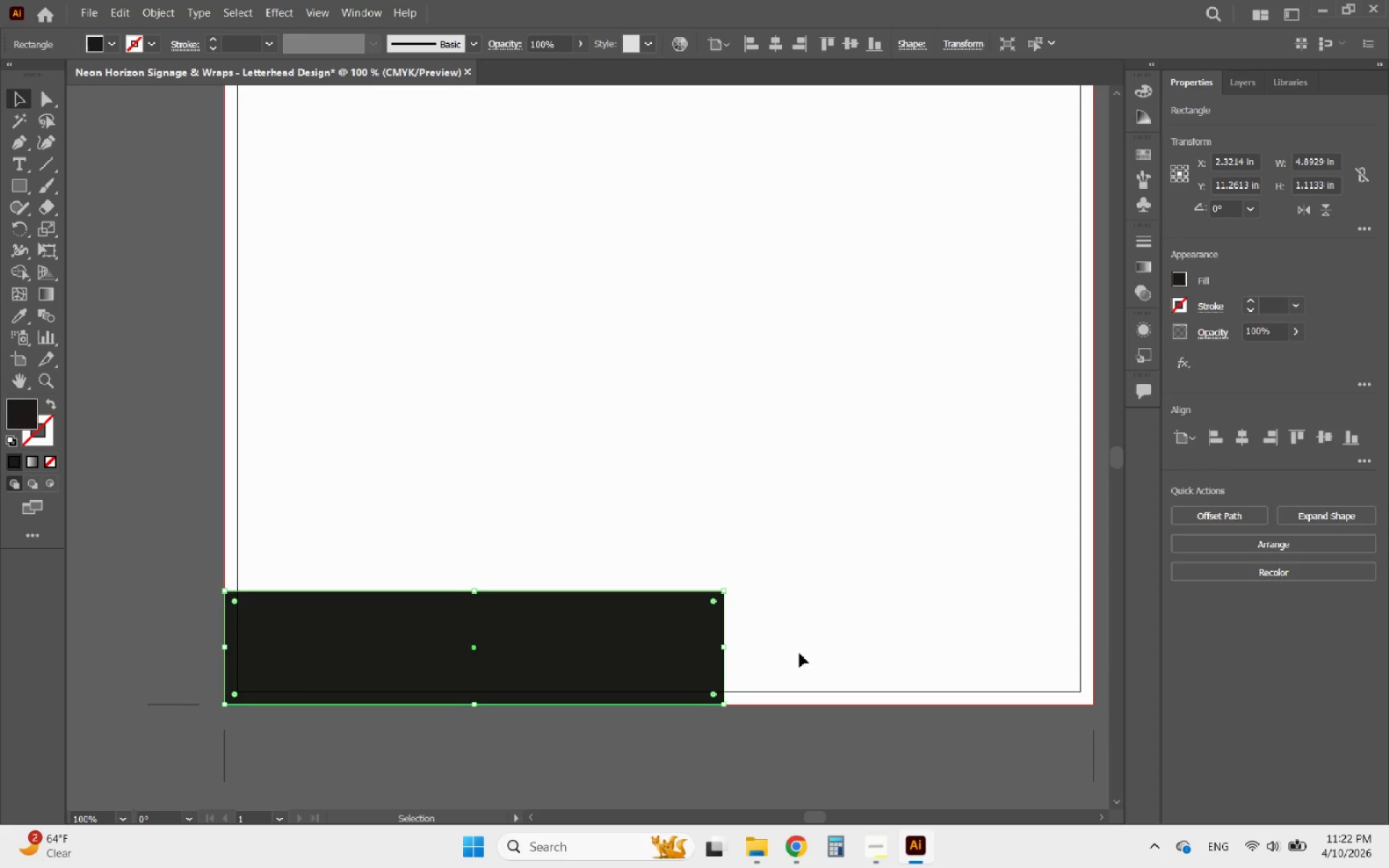 
left_click([799, 653])
 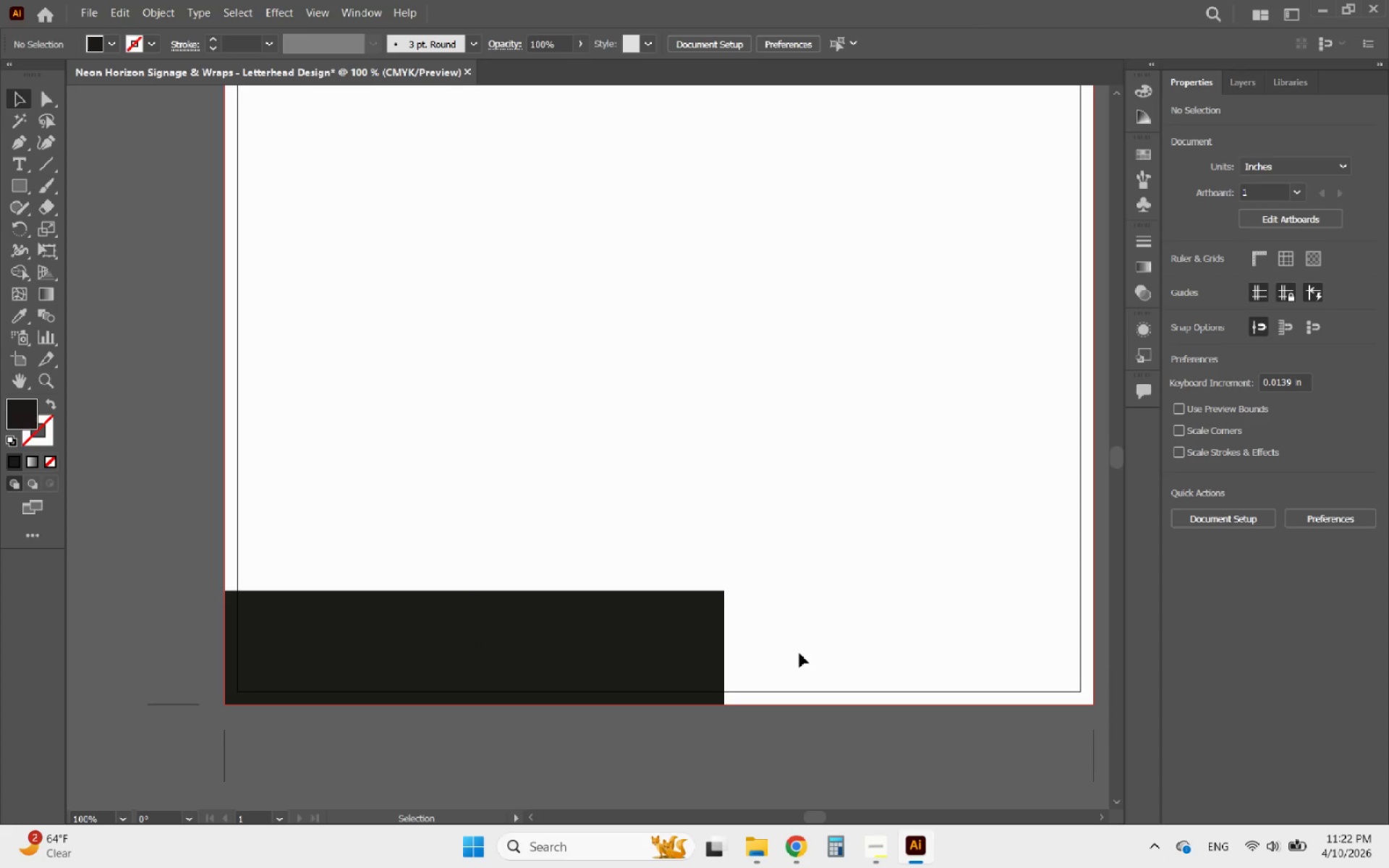 
hold_key(key=AltLeft, duration=0.69)
scroll: coordinate [742, 644], scroll_direction: down, amount: 2.0
 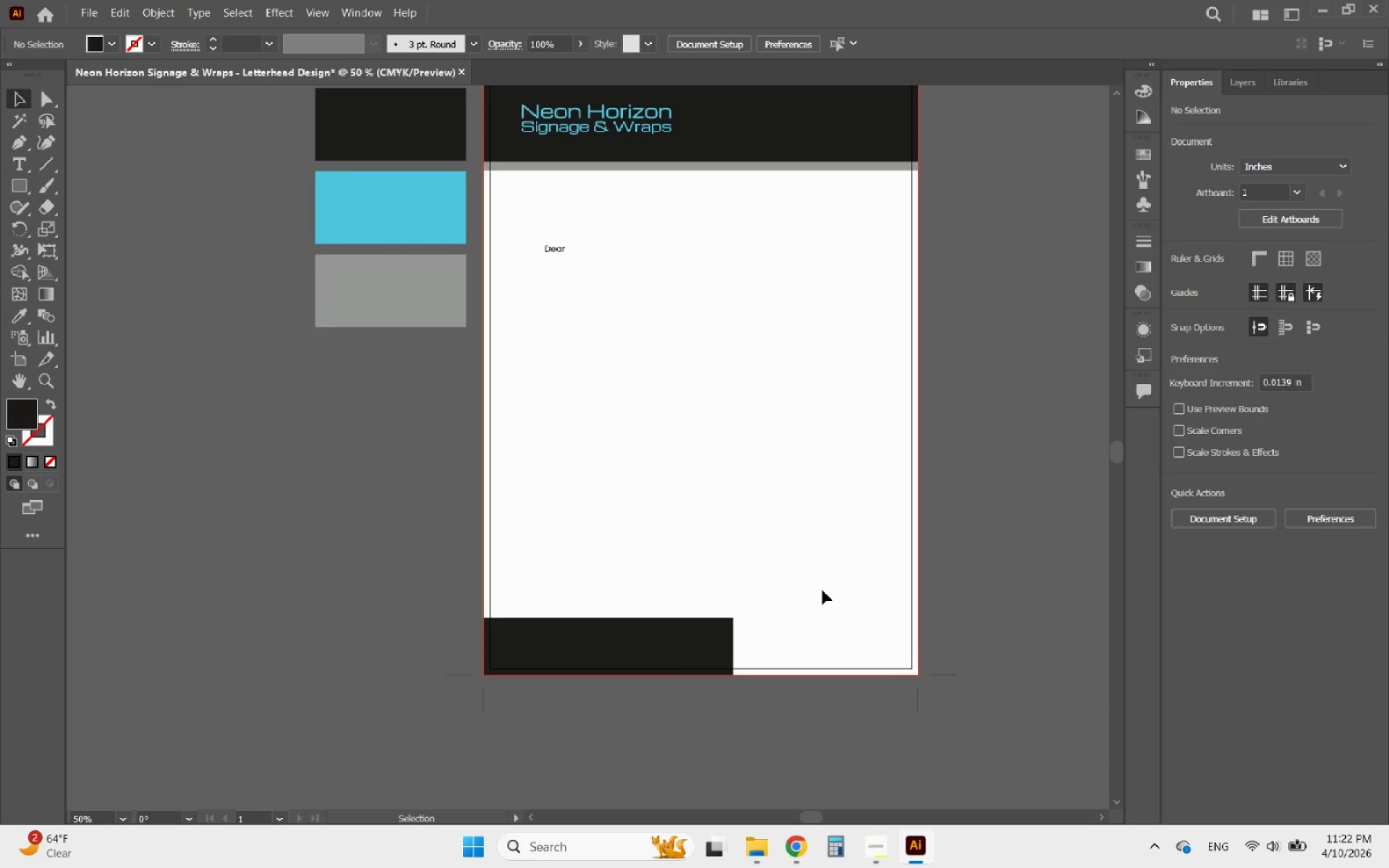 
hold_key(key=AltLeft, duration=0.84)
 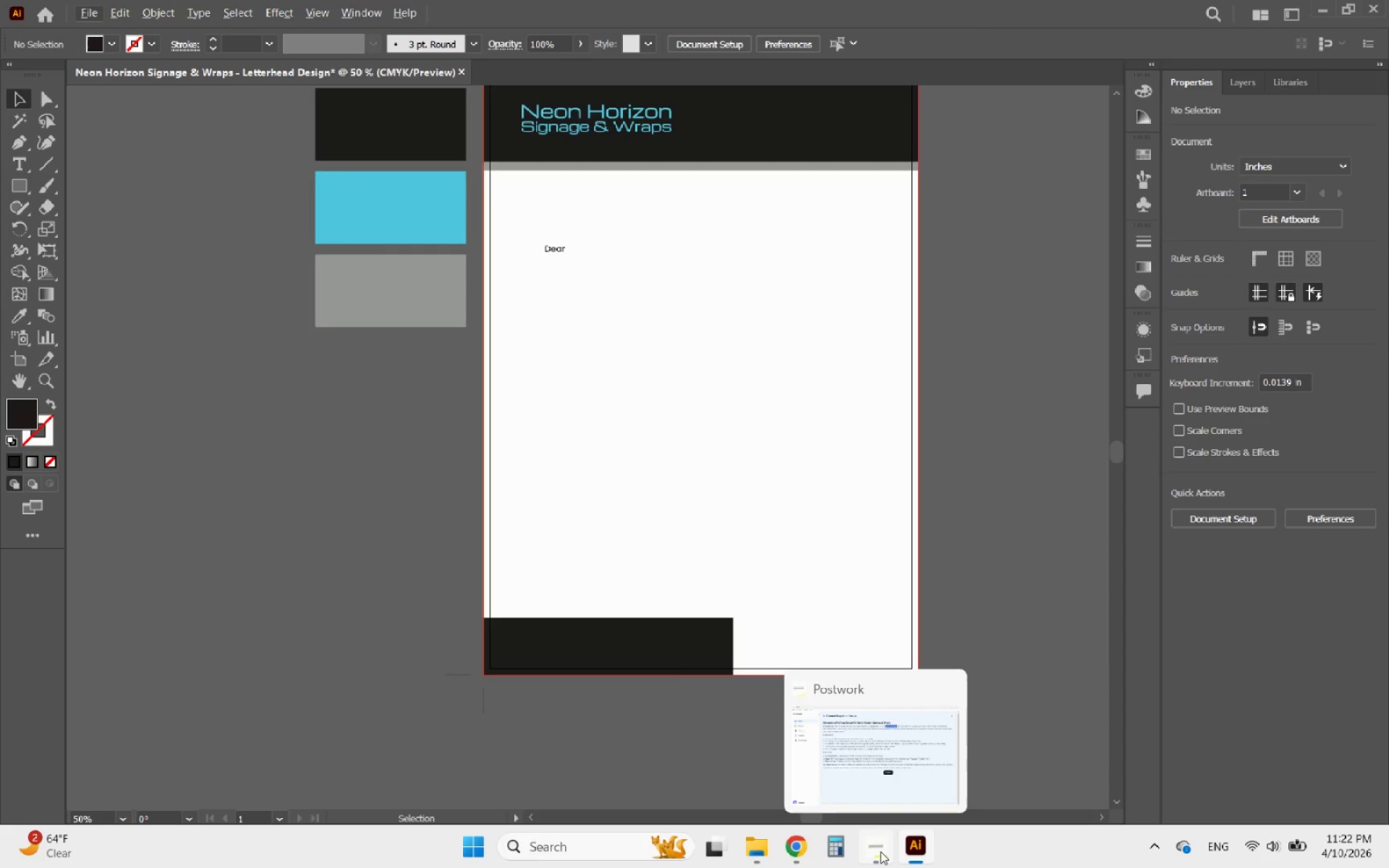 
left_click([880, 851])